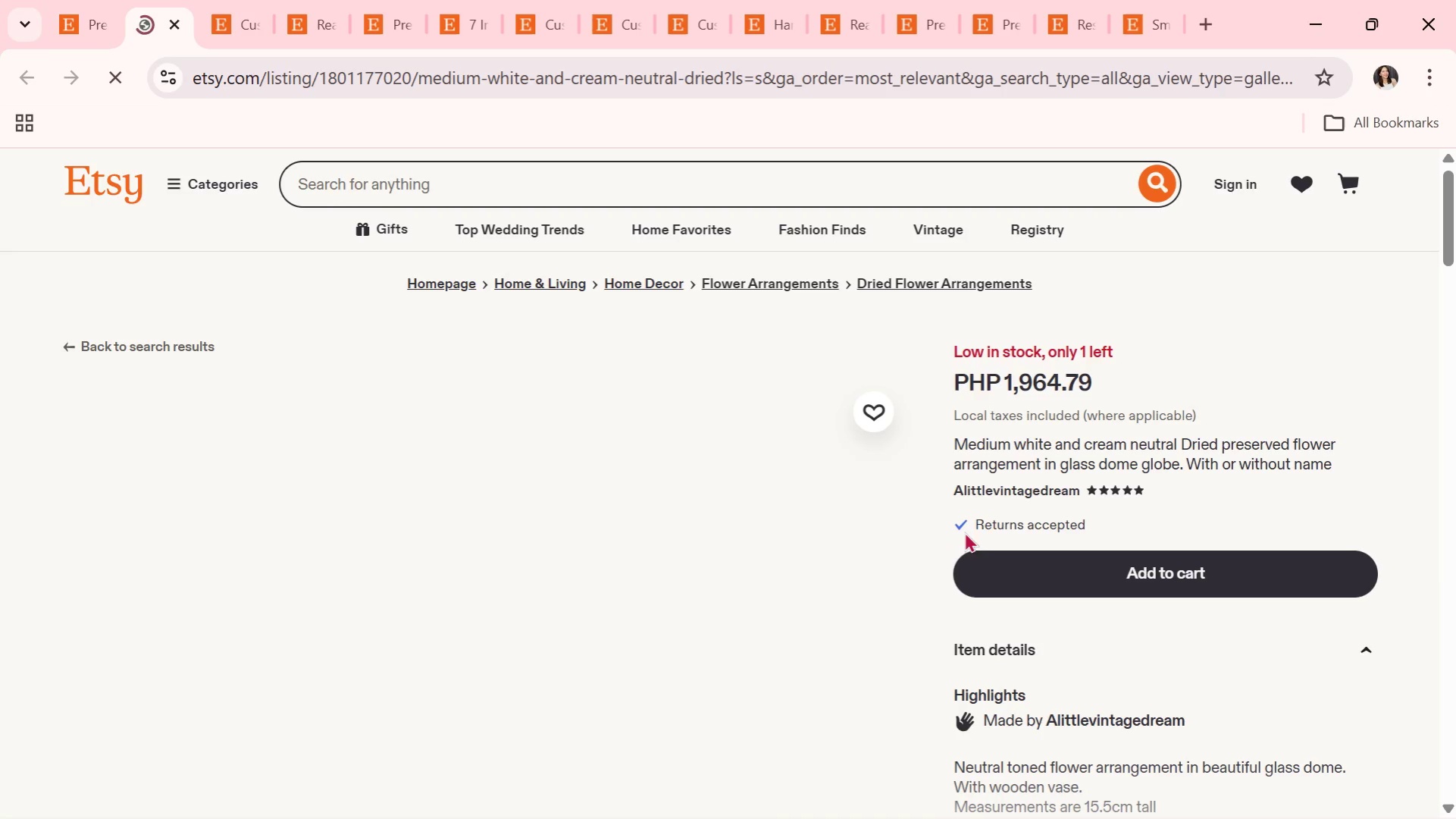 
scroll: coordinate [696, 576], scroll_direction: down, amount: 2.0
 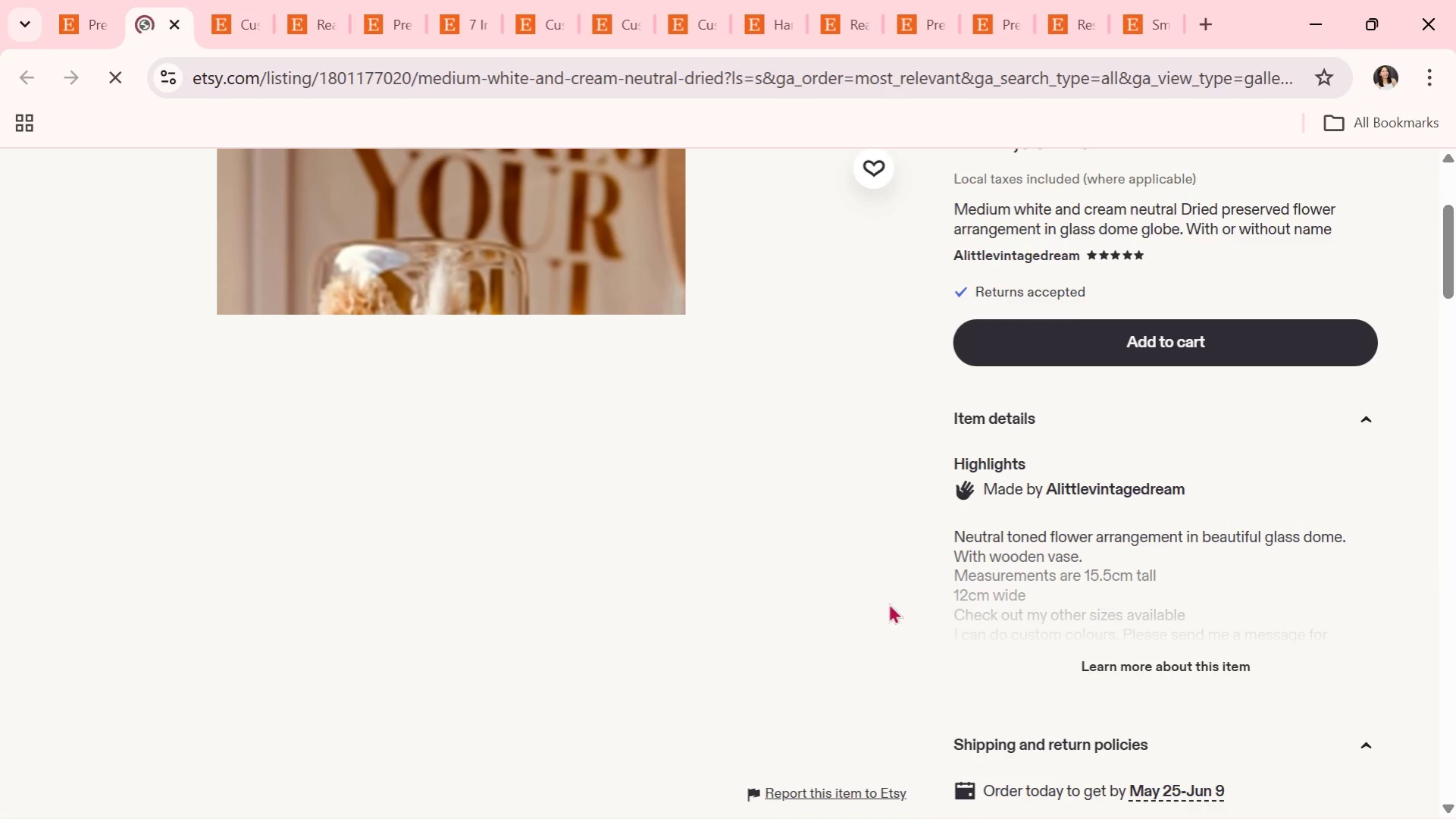 
scroll: coordinate [885, 627], scroll_direction: up, amount: 1.0
 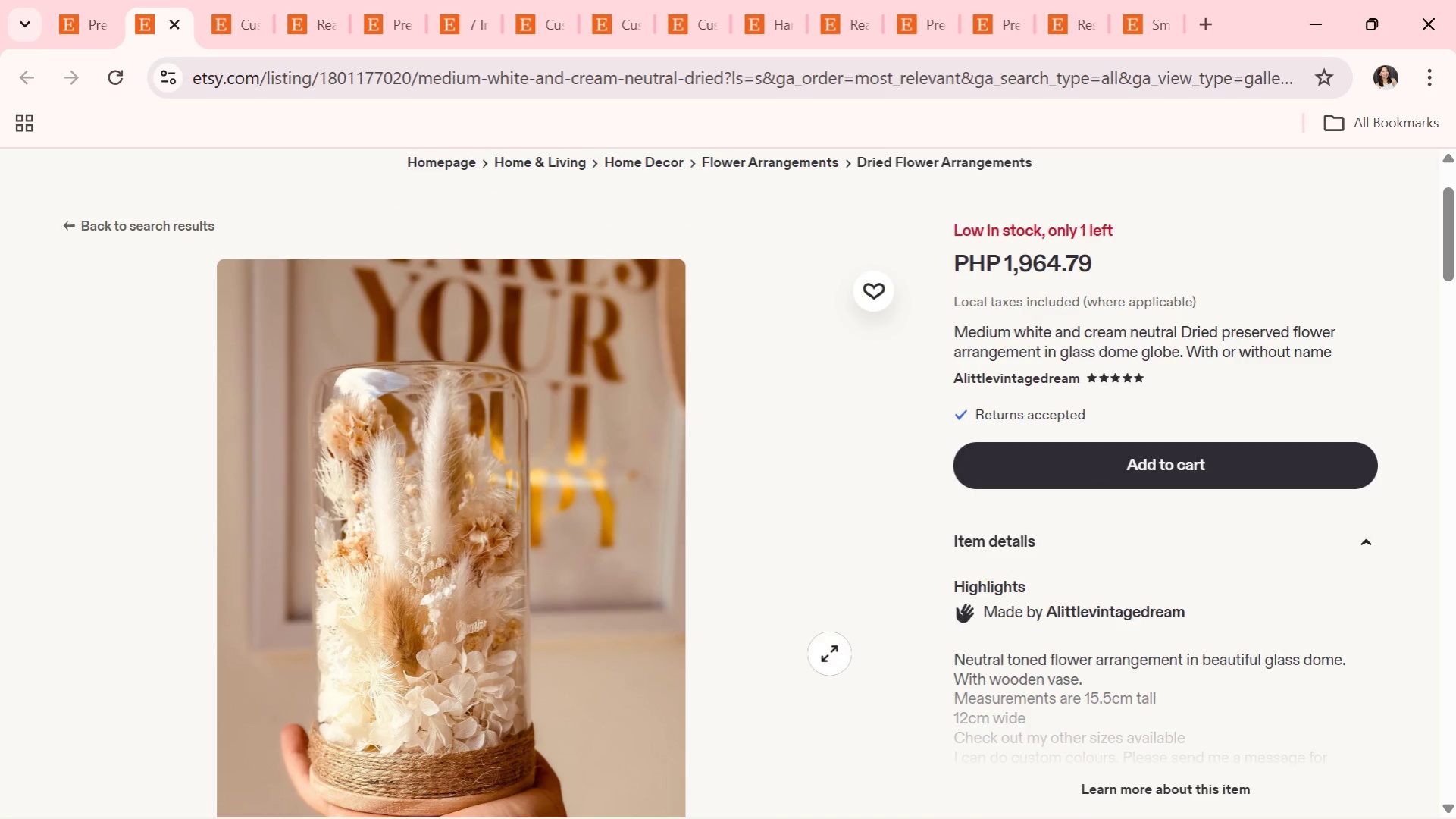 
scroll: coordinate [829, 660], scroll_direction: down, amount: 1.0
 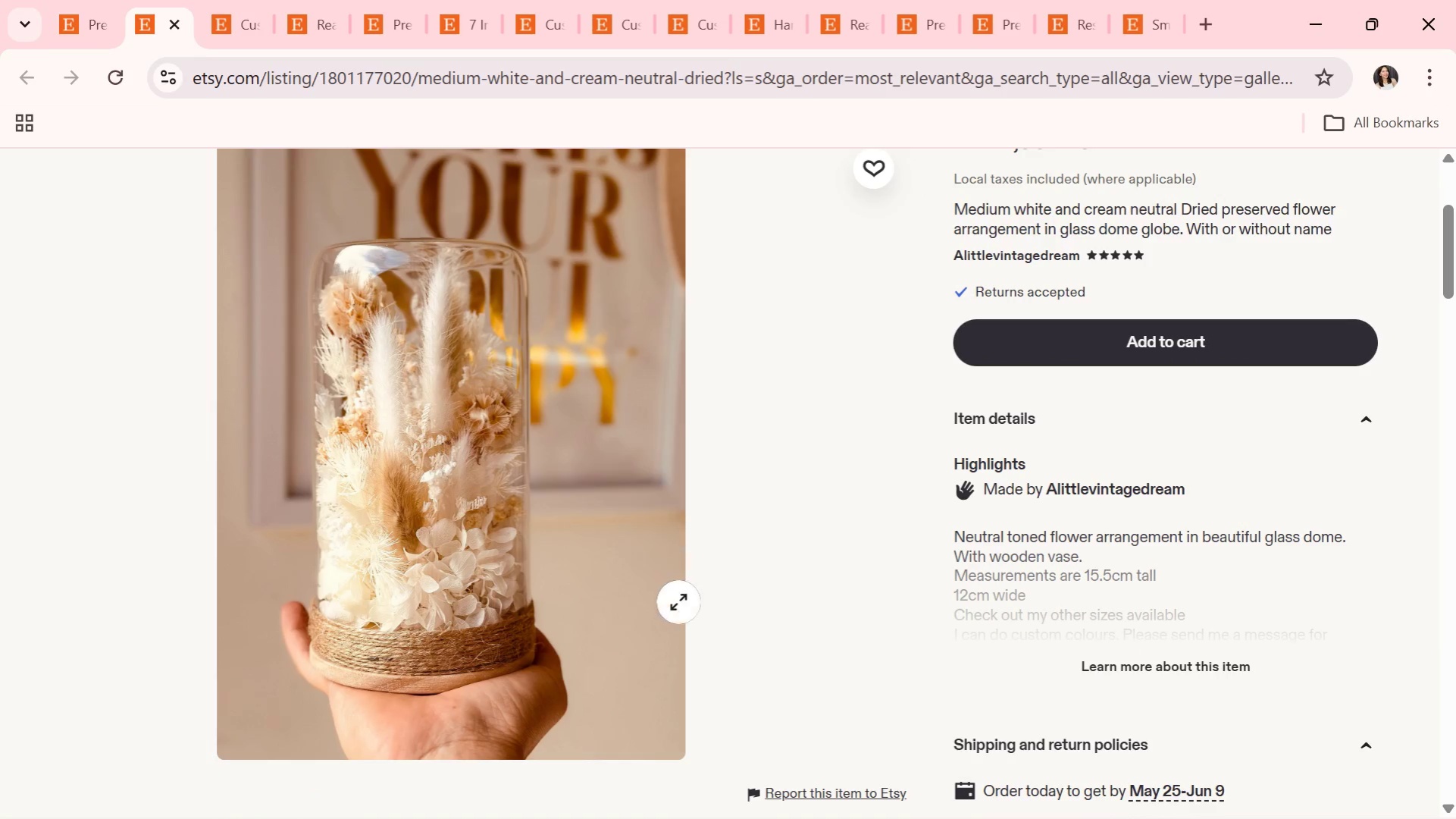 
scroll: coordinate [359, 590], scroll_direction: up, amount: 1.0
 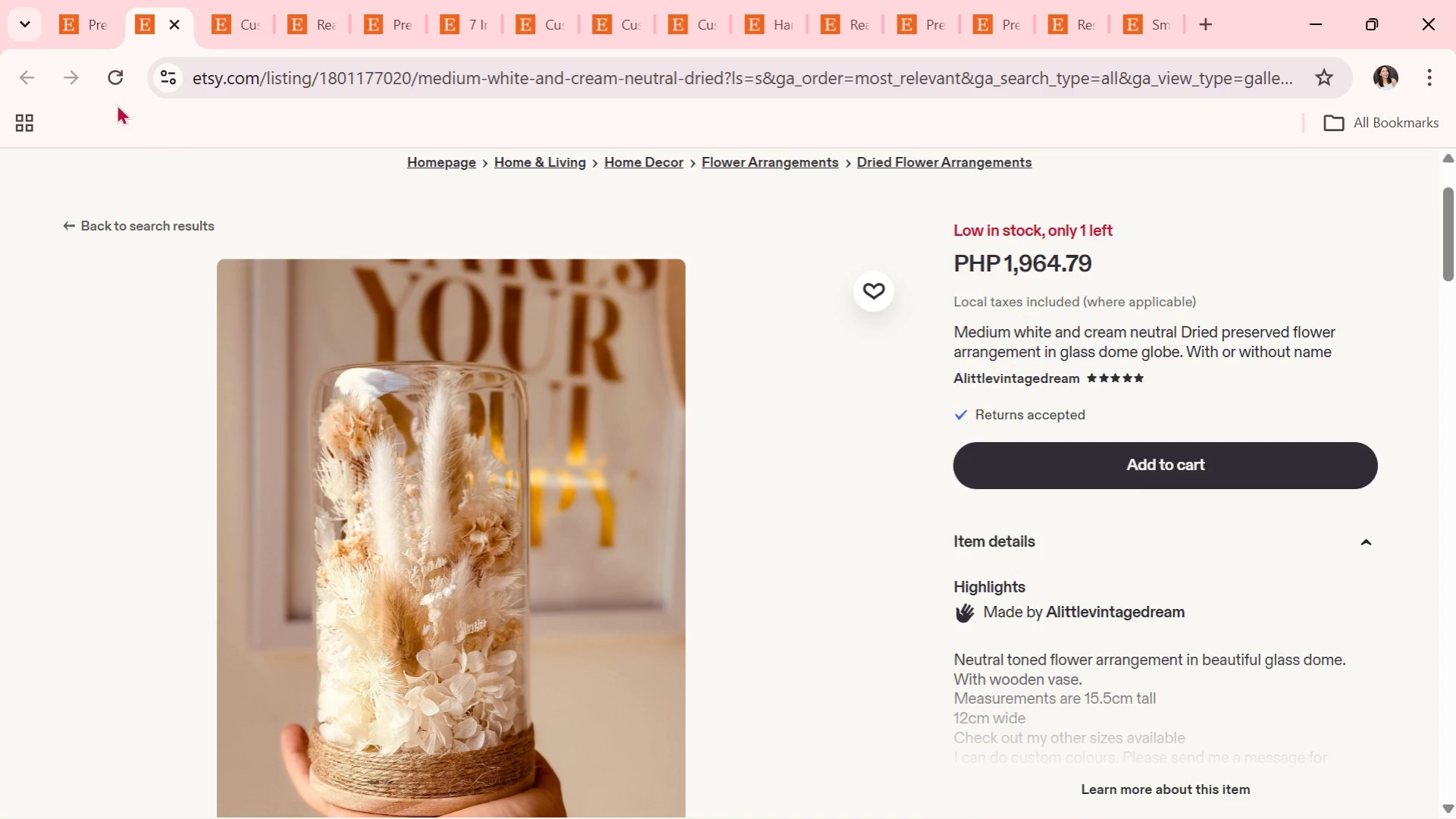 
left_click([80, 27])
 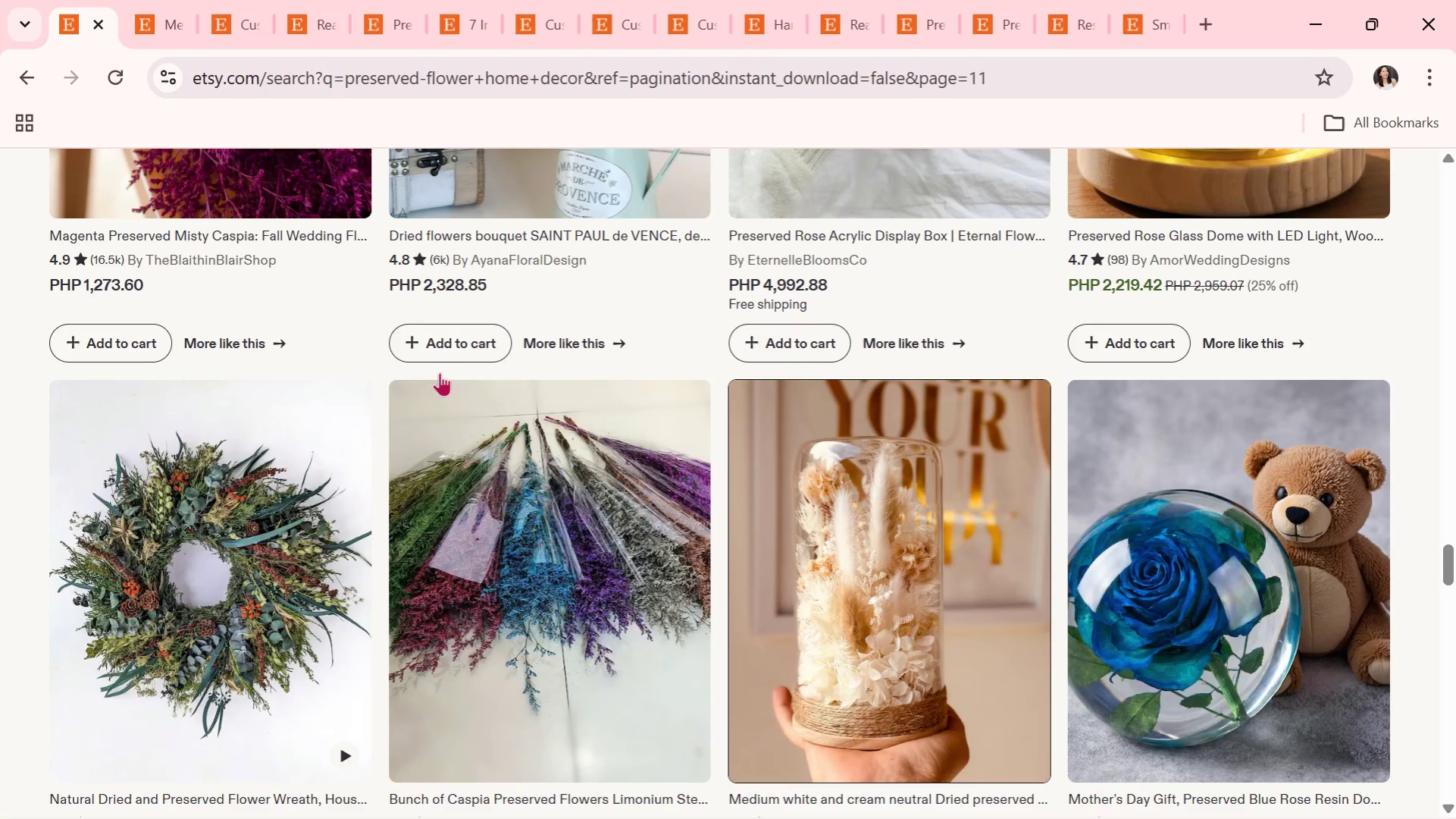 
scroll: coordinate [601, 549], scroll_direction: down, amount: 20.0
 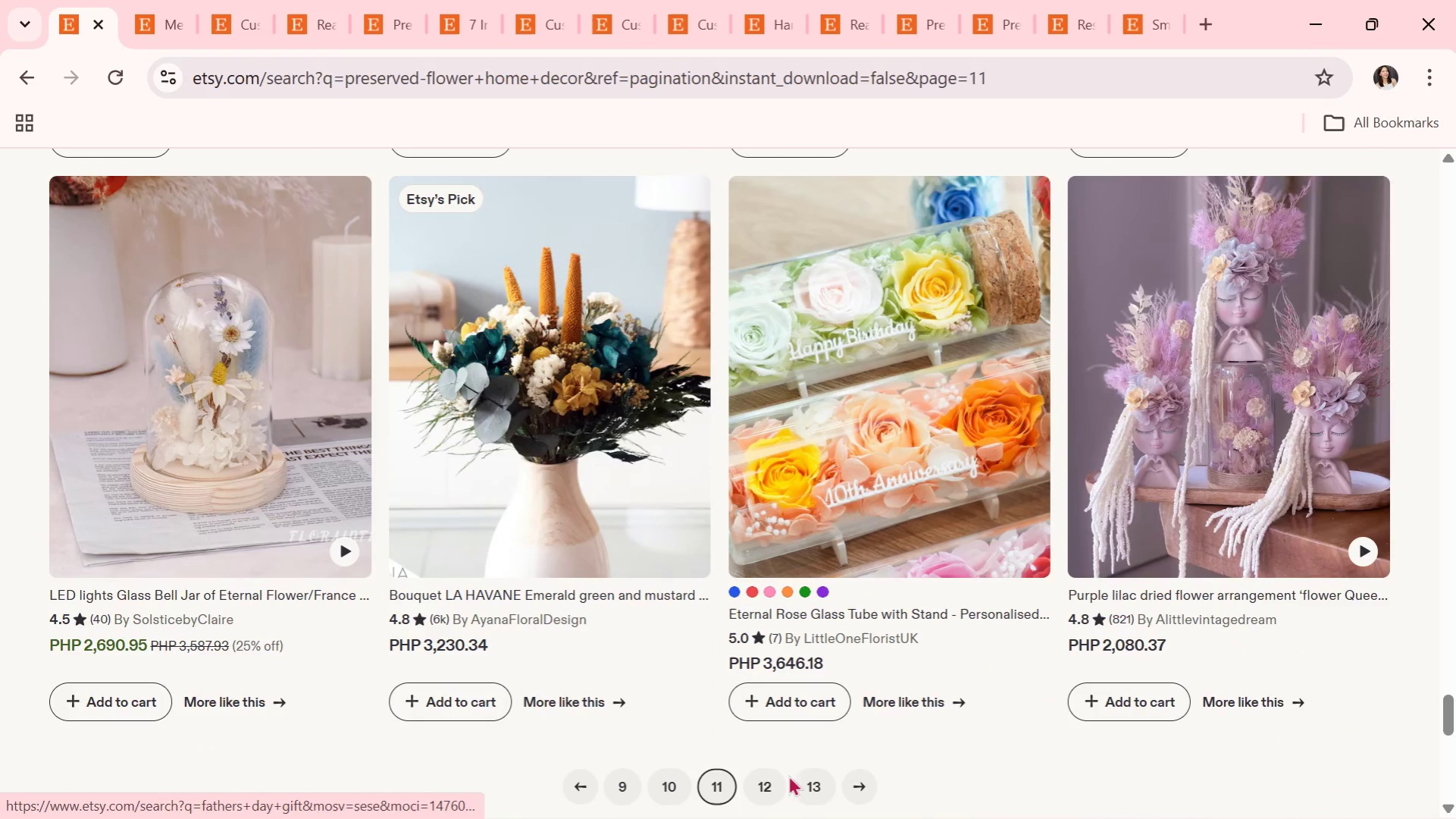 
left_click([769, 775])
 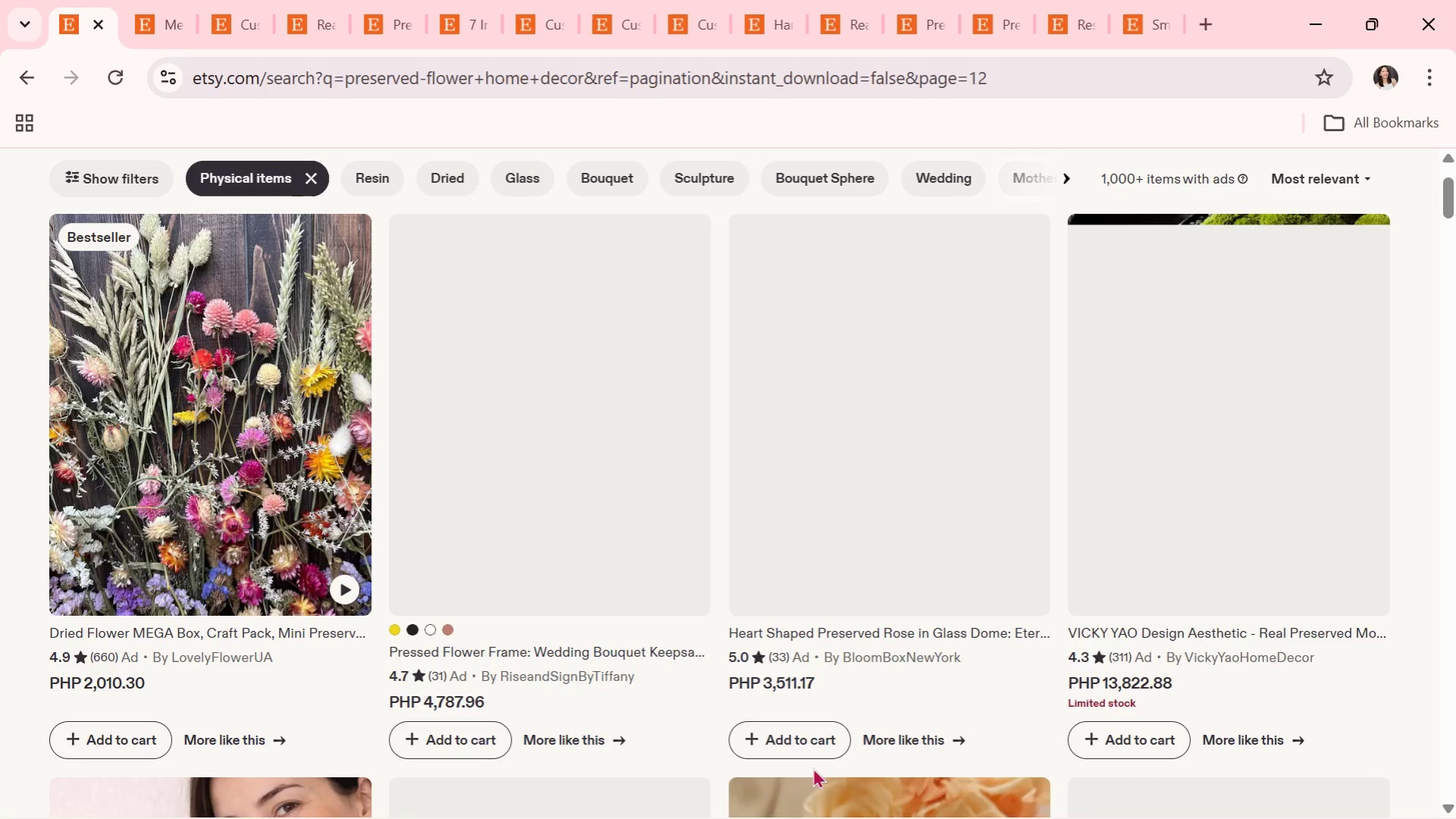 
scroll: coordinate [362, 631], scroll_direction: down, amount: 1.0
 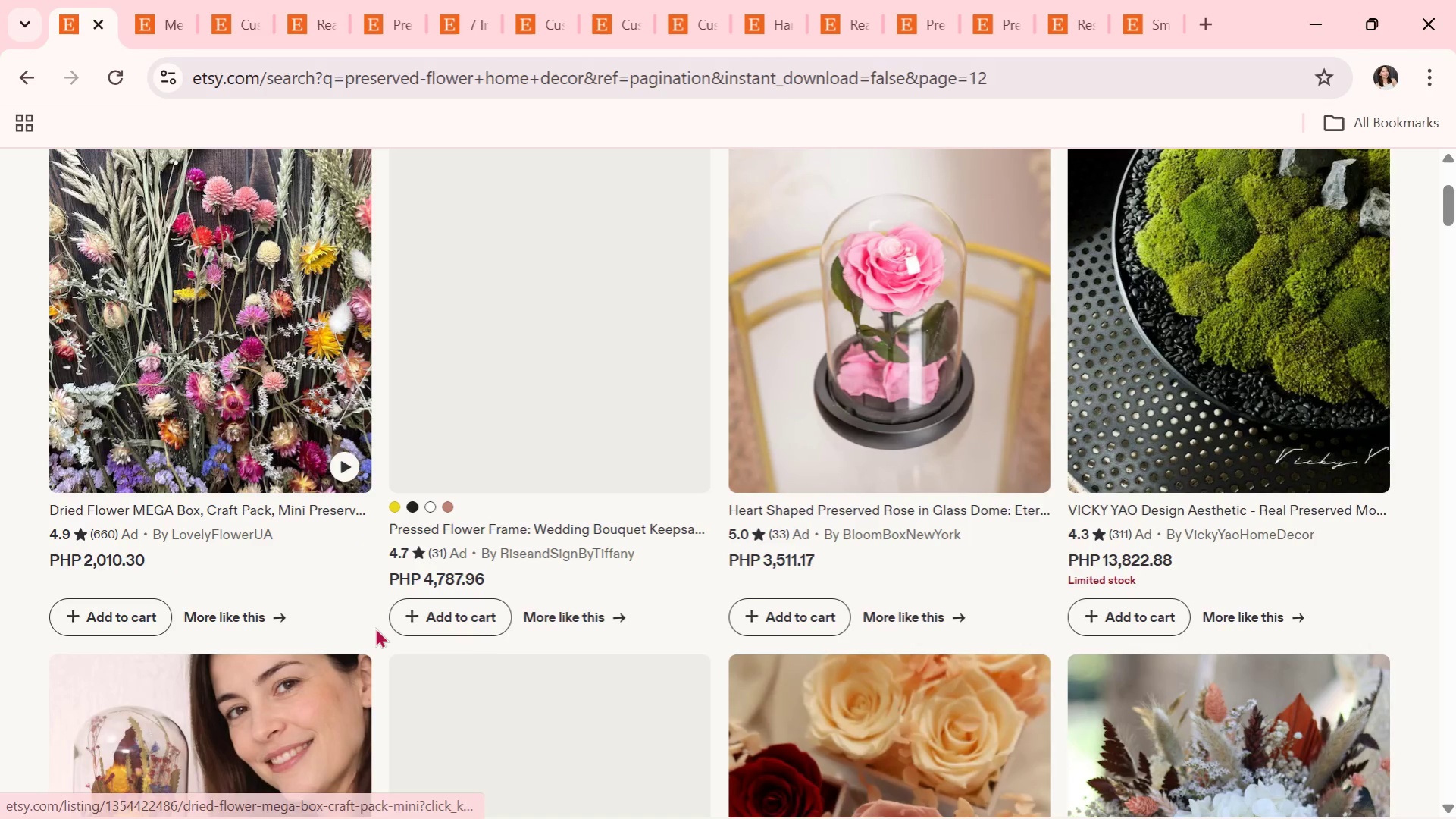 
scroll: coordinate [375, 627], scroll_direction: up, amount: 1.0
 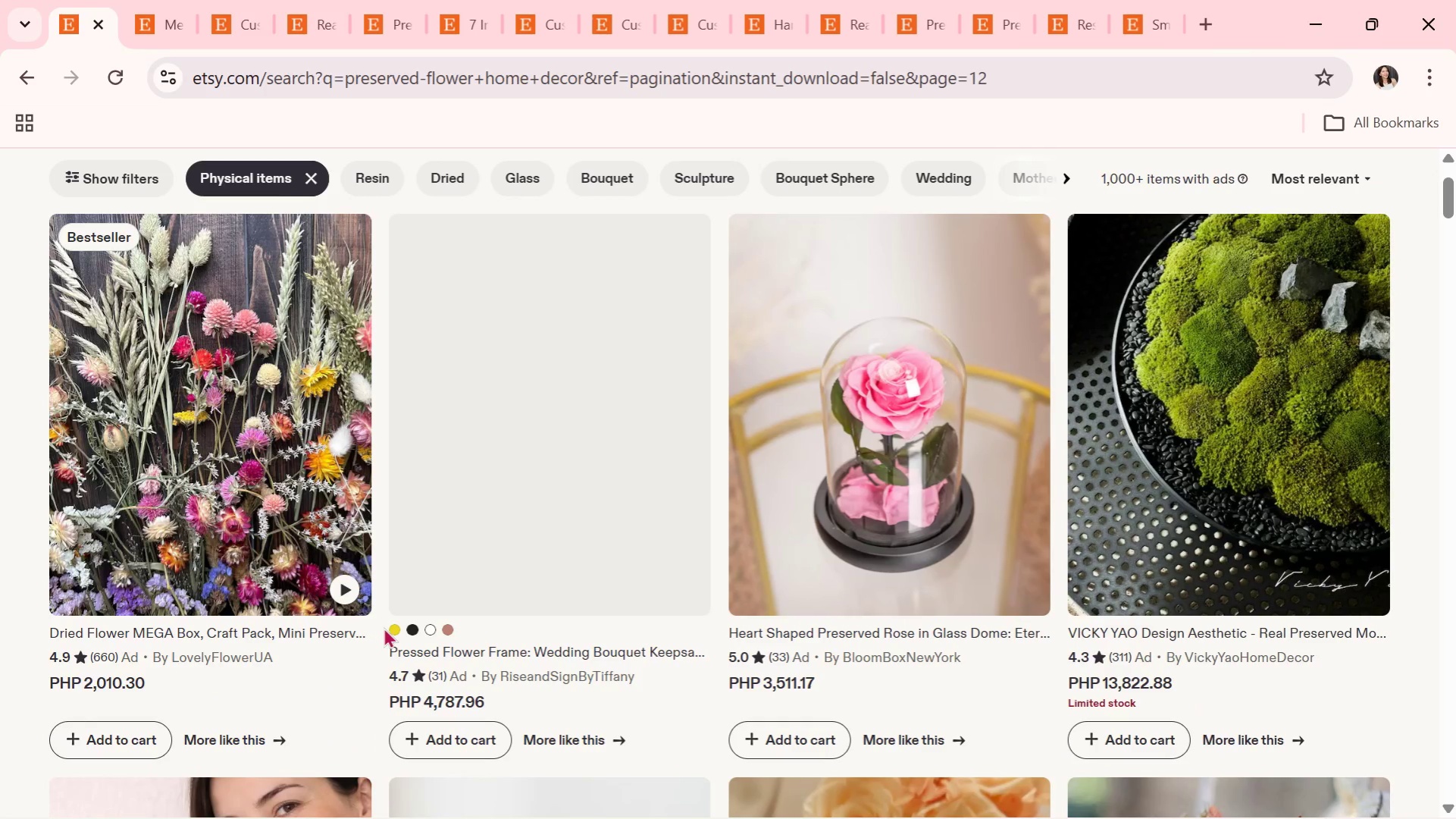 
scroll: coordinate [384, 627], scroll_direction: down, amount: 1.0
 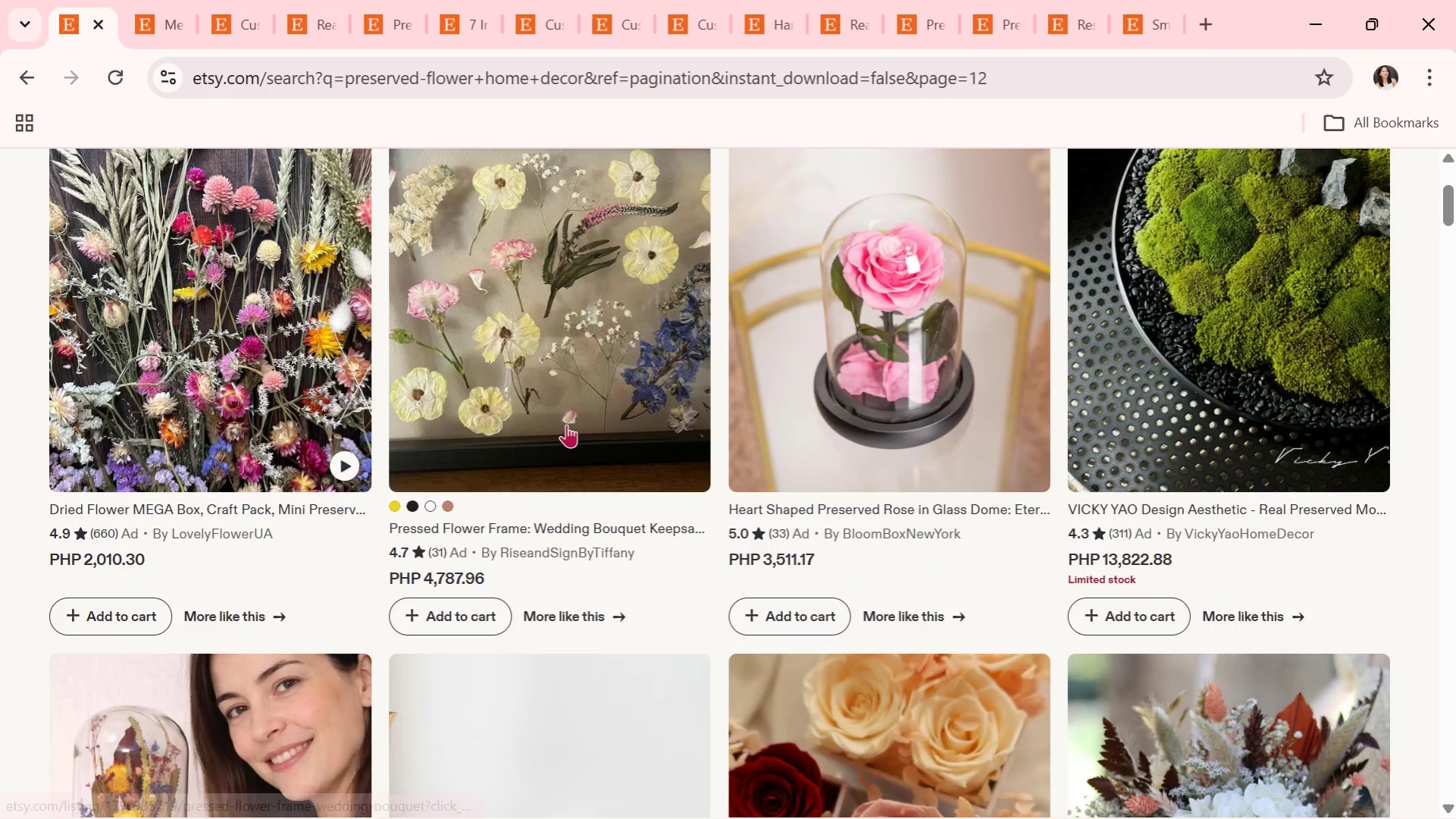 
left_click([566, 424])
 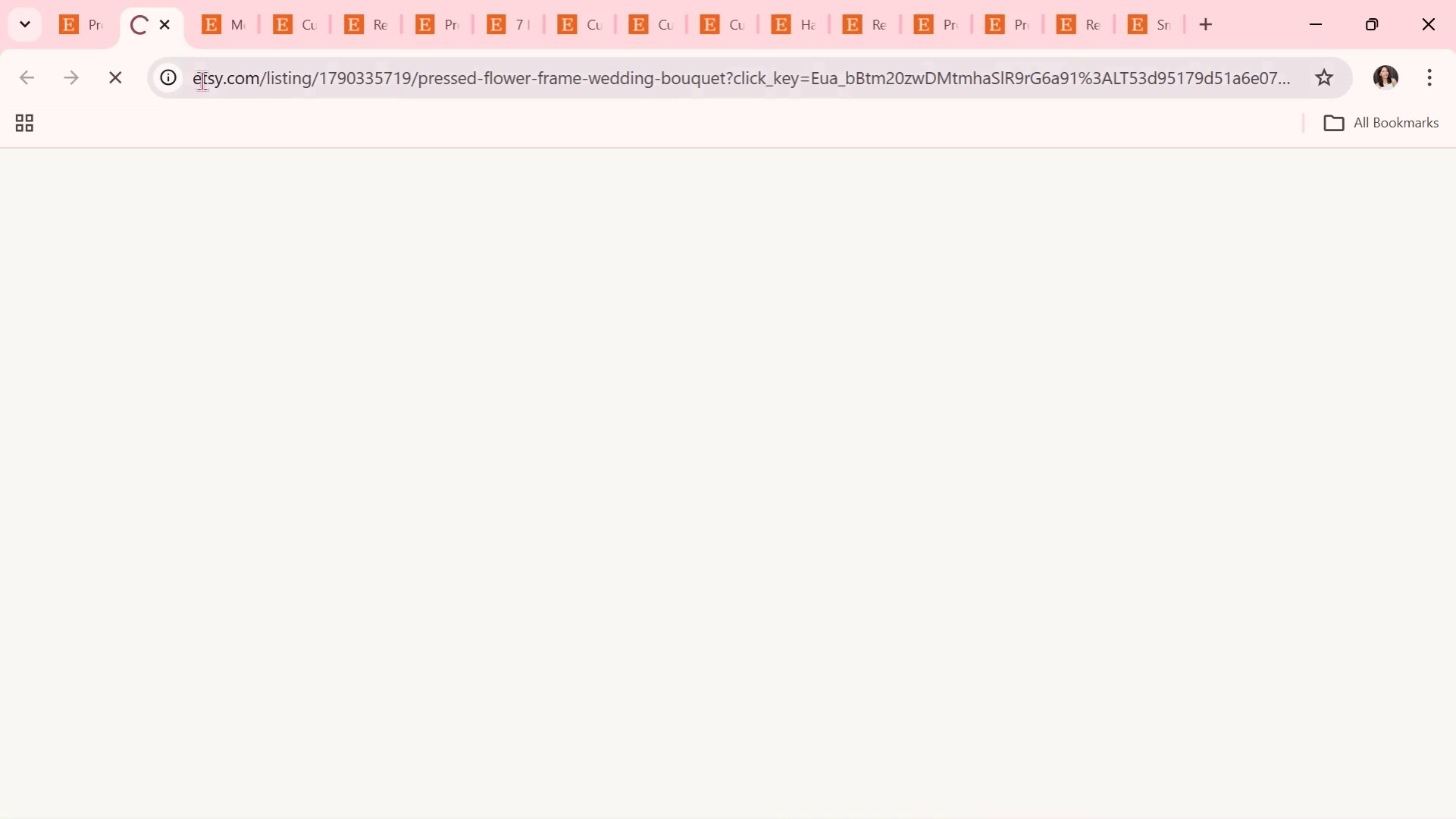 
mouse_move([155, 20])
 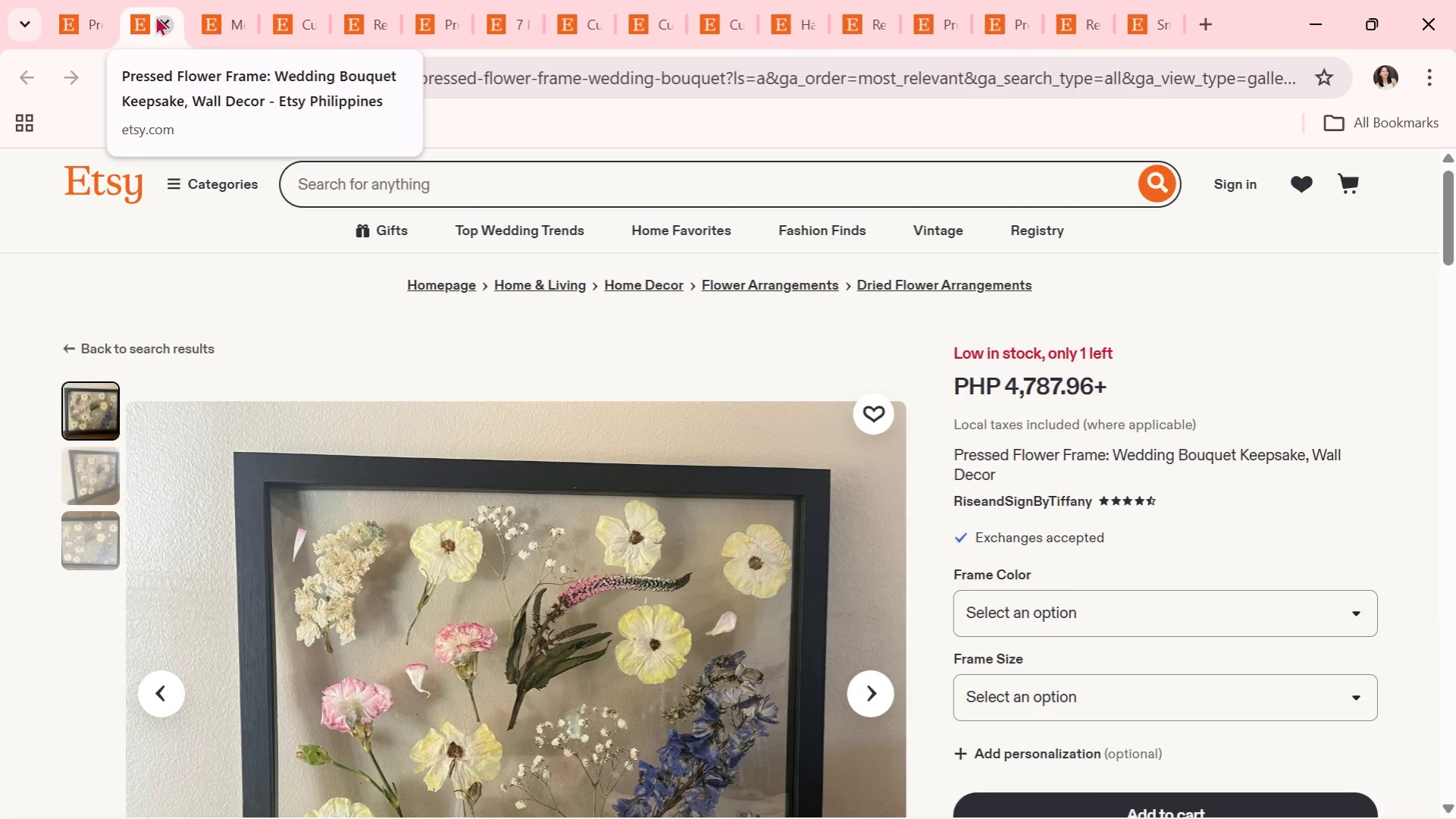 
left_click([155, 15])
 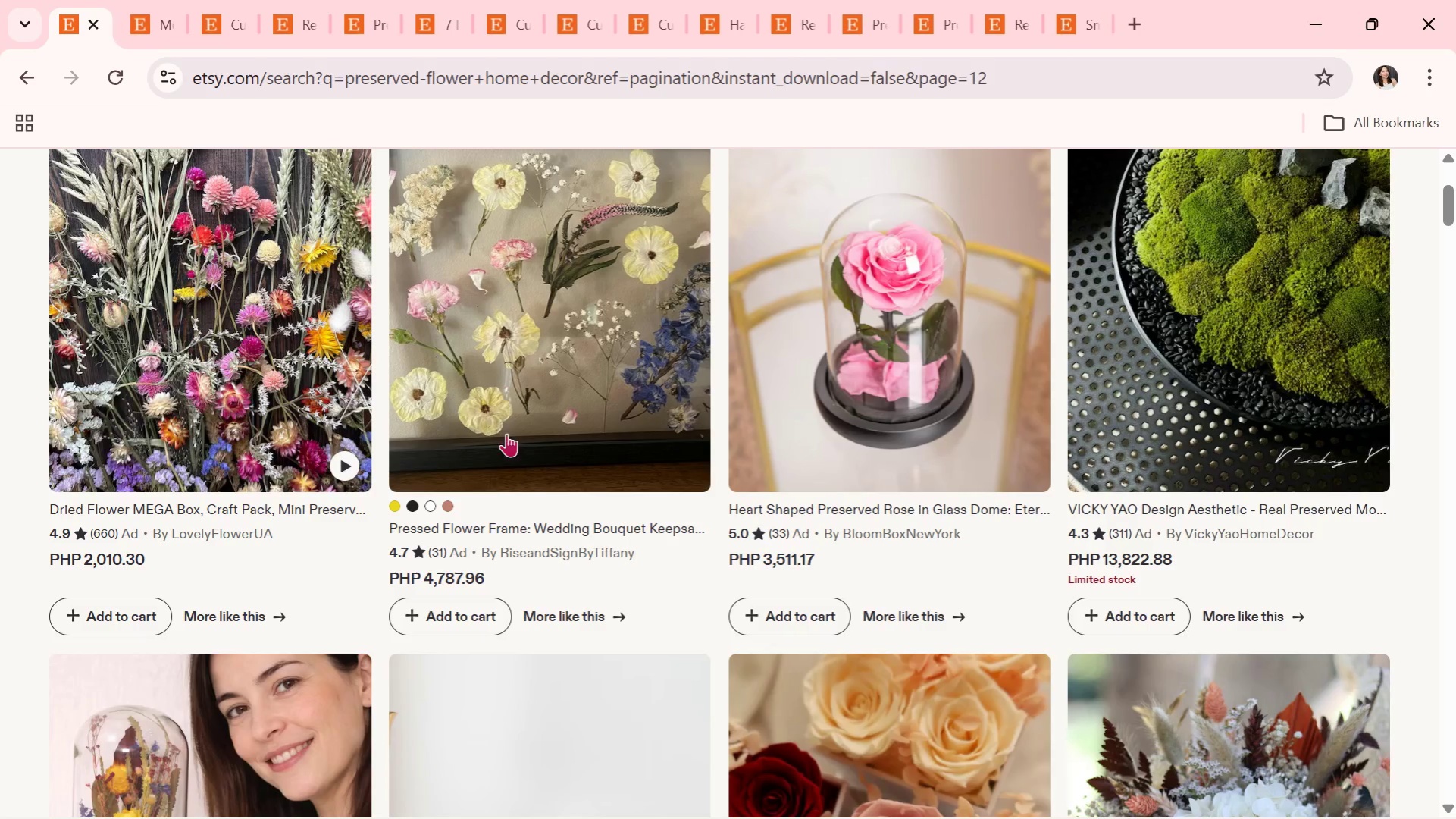 
scroll: coordinate [585, 617], scroll_direction: down, amount: 20.0
 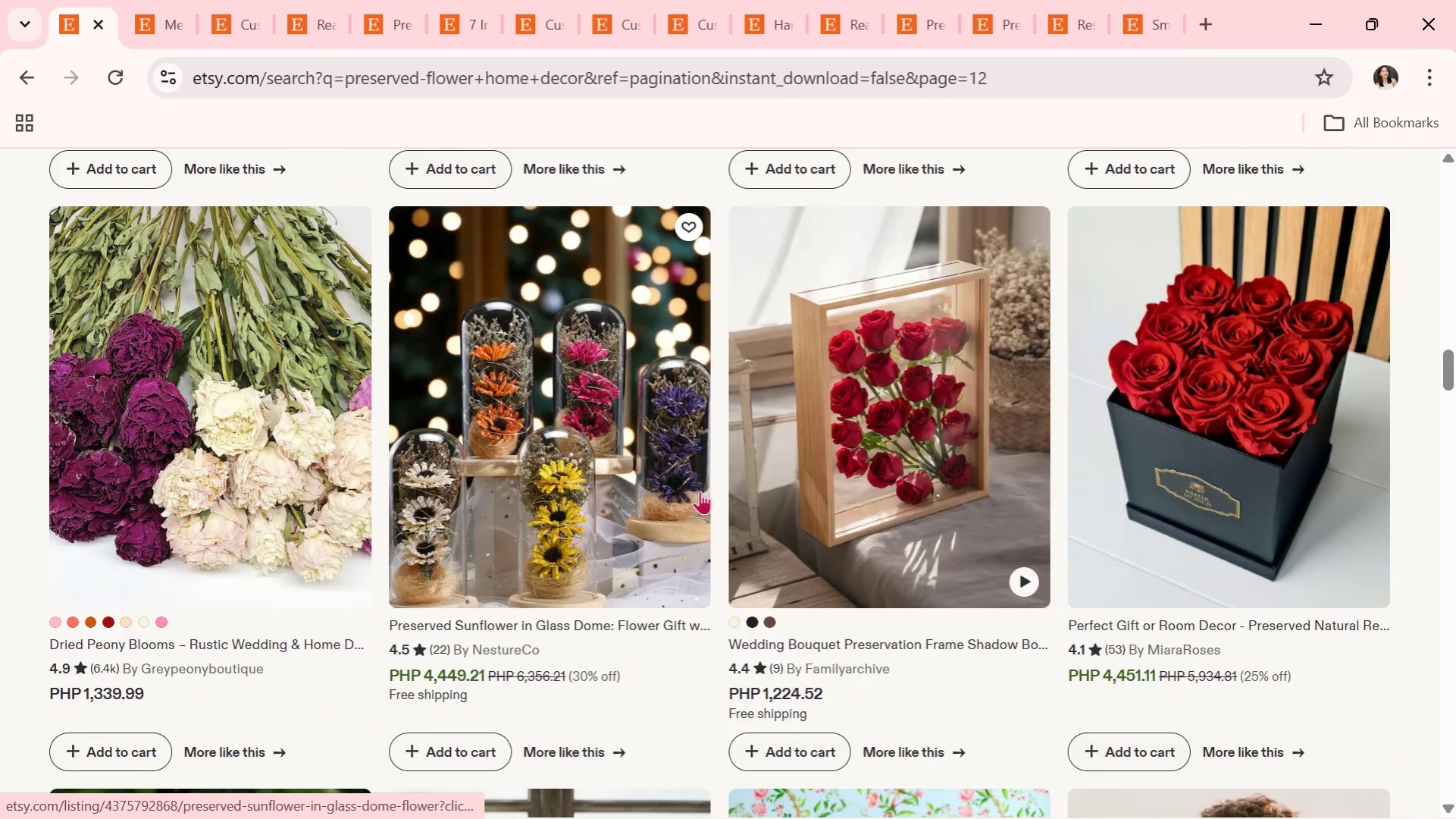 
left_click([606, 484])
 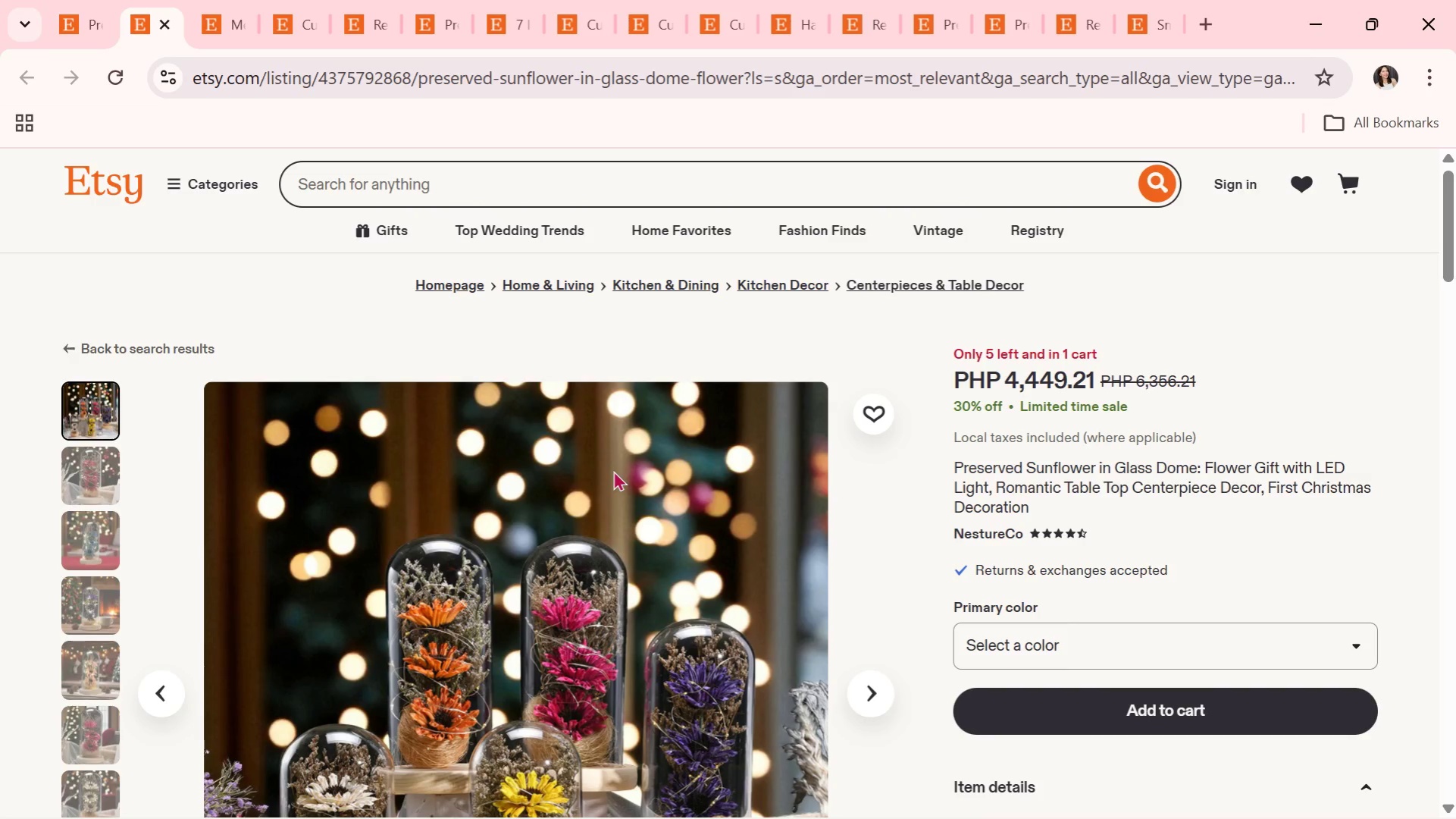 
wait(18.22)
 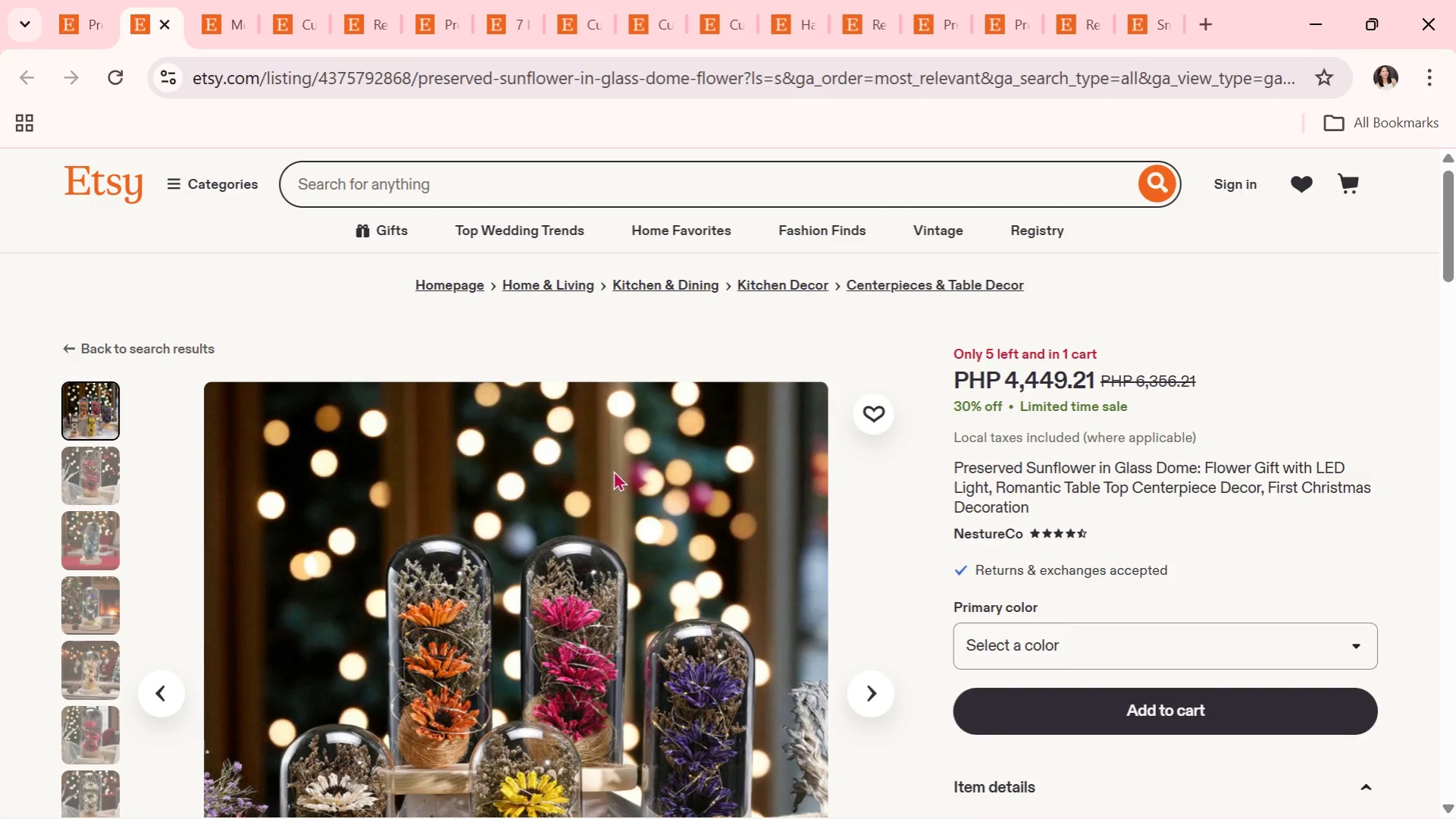 
scroll: coordinate [497, 626], scroll_direction: down, amount: 3.0
 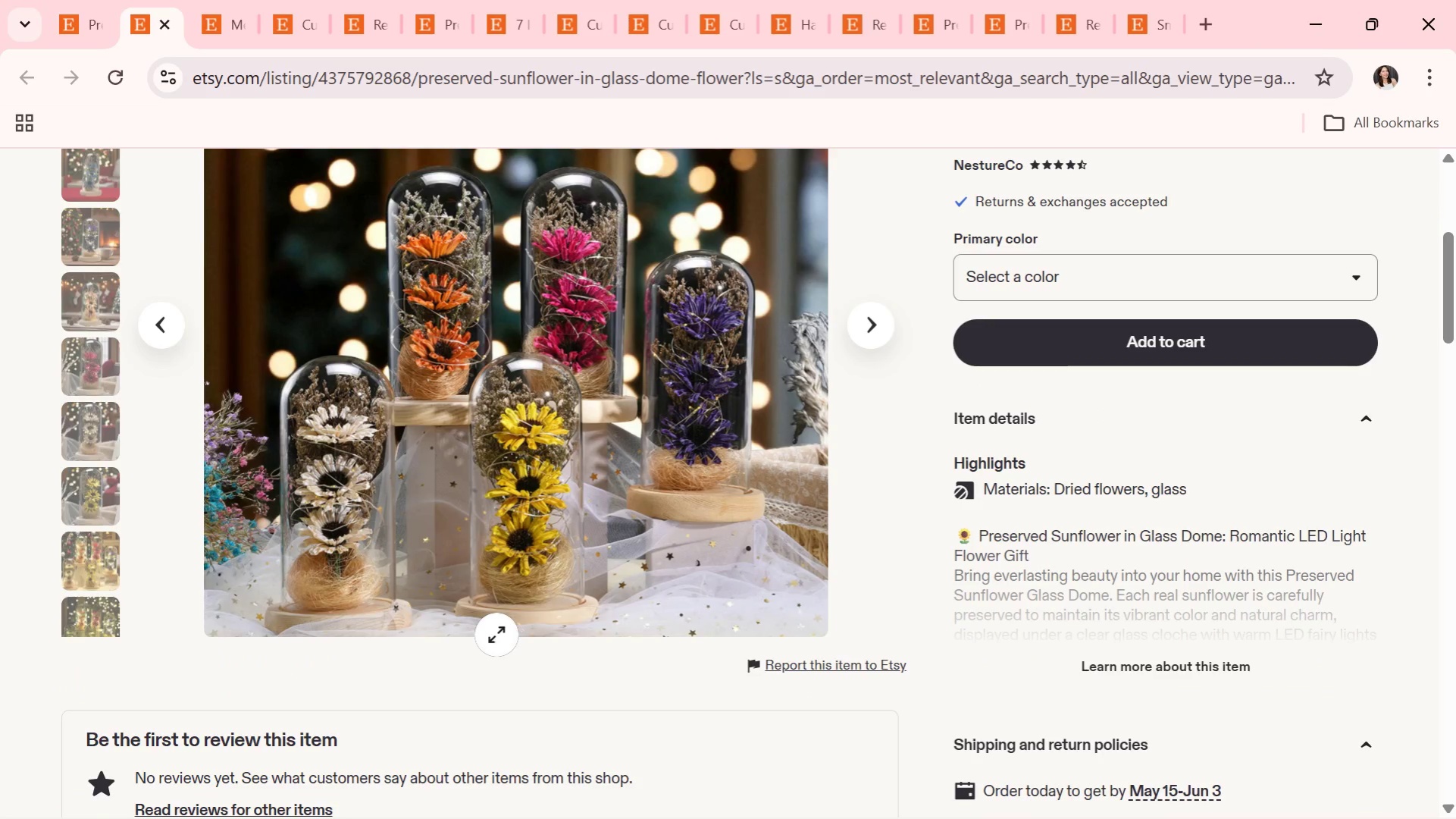 
mouse_move([369, 636])
 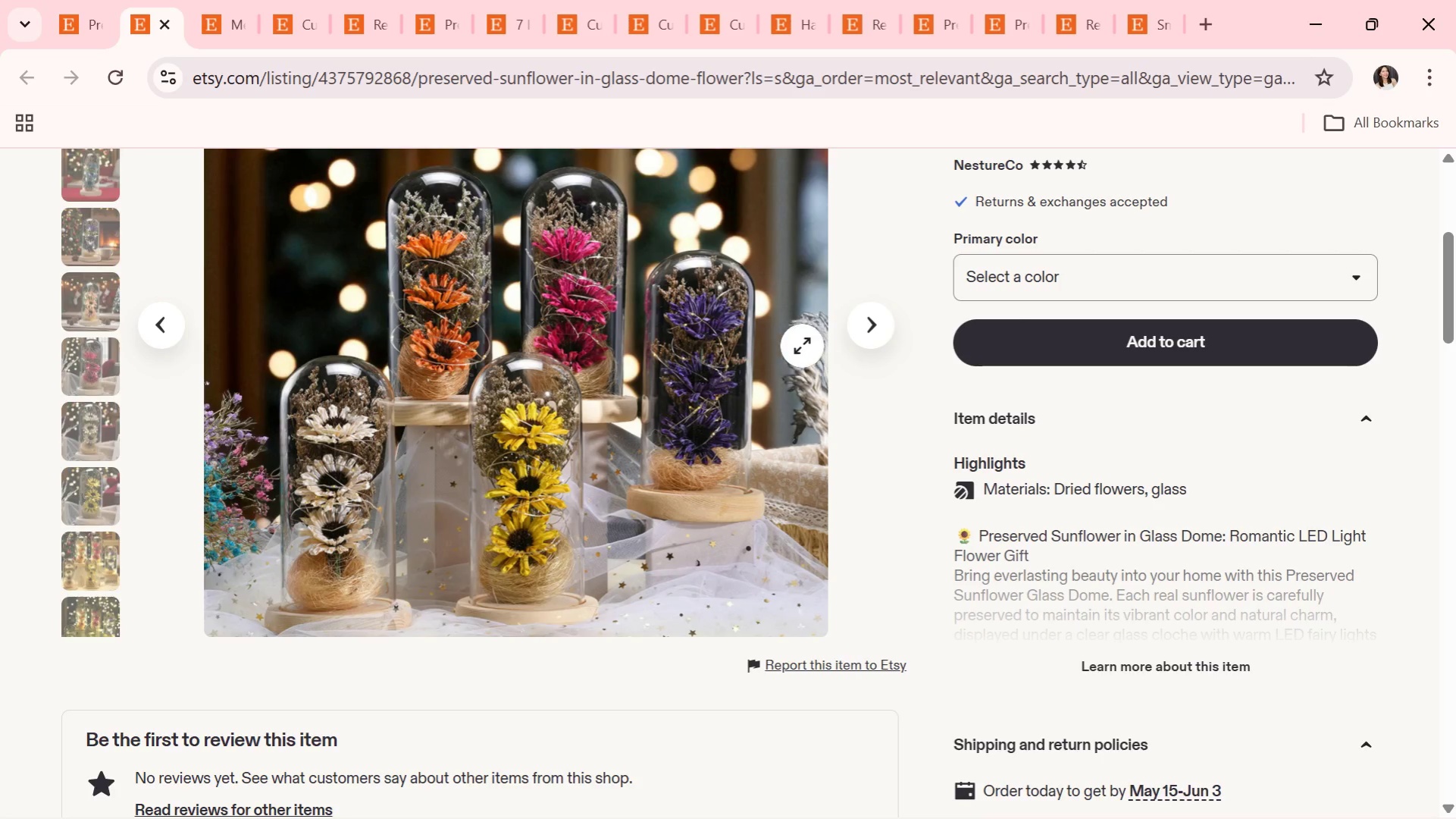 
left_click([862, 331])
 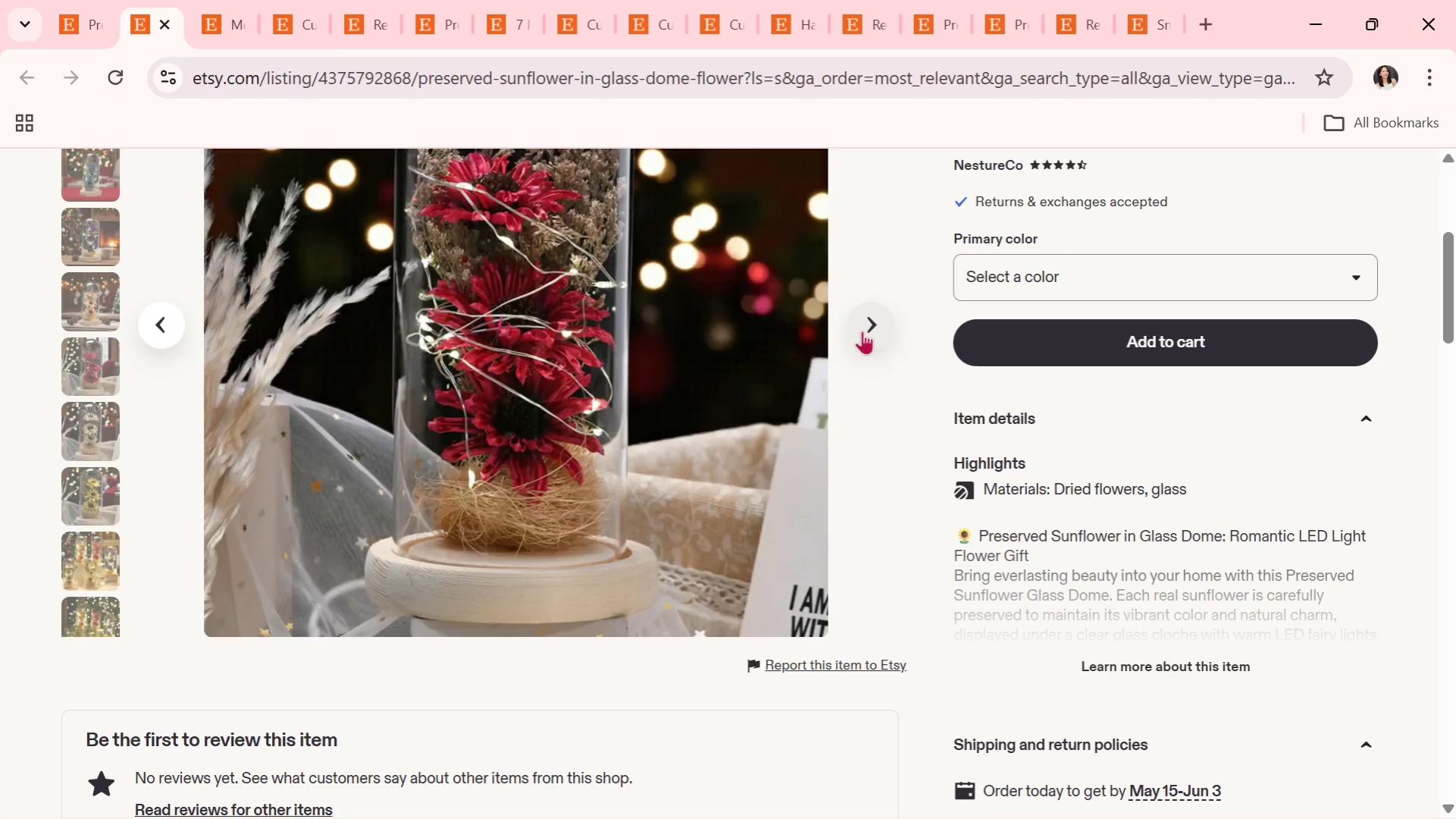 
left_click([862, 331])
 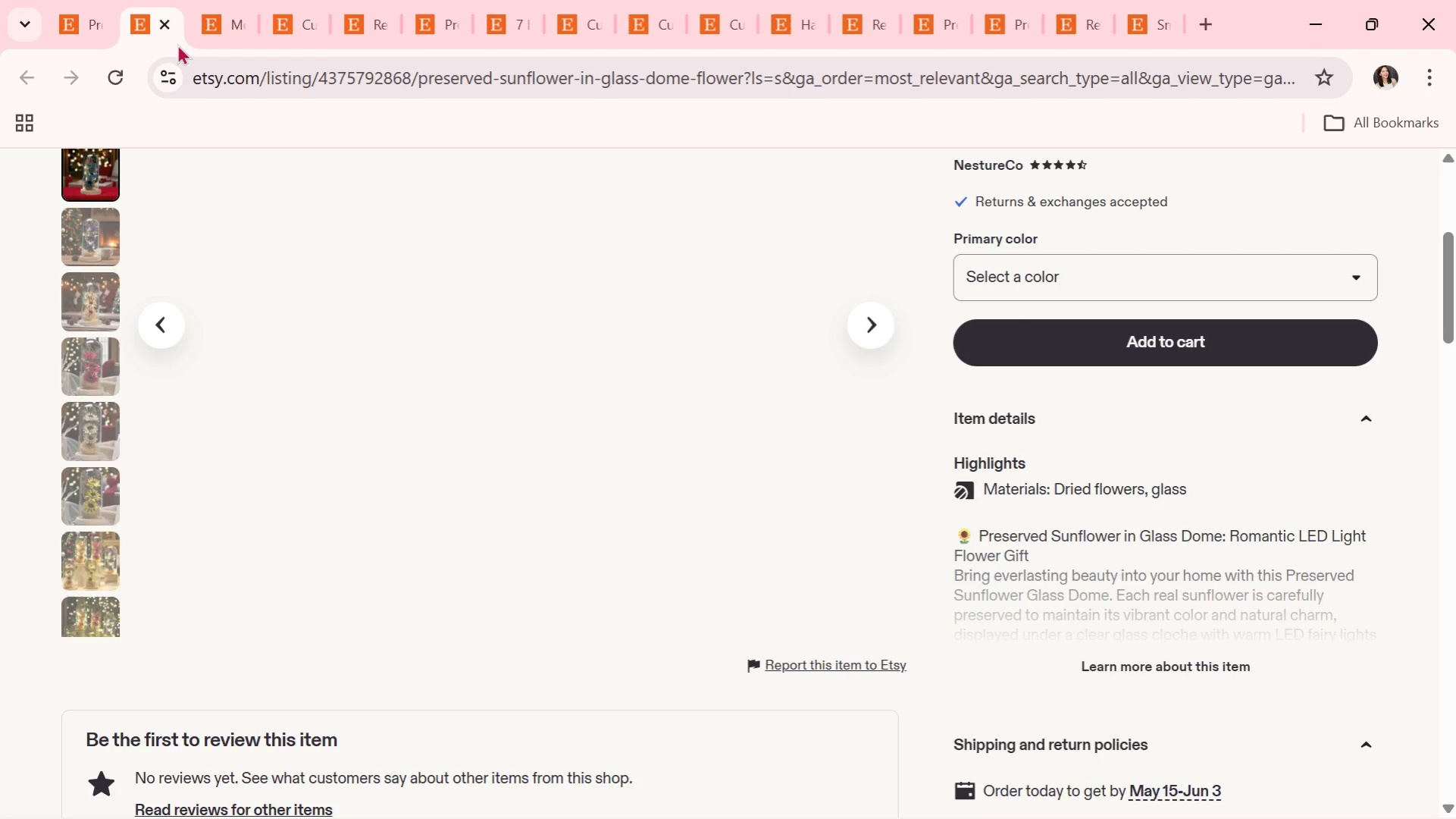 
left_click([168, 26])
 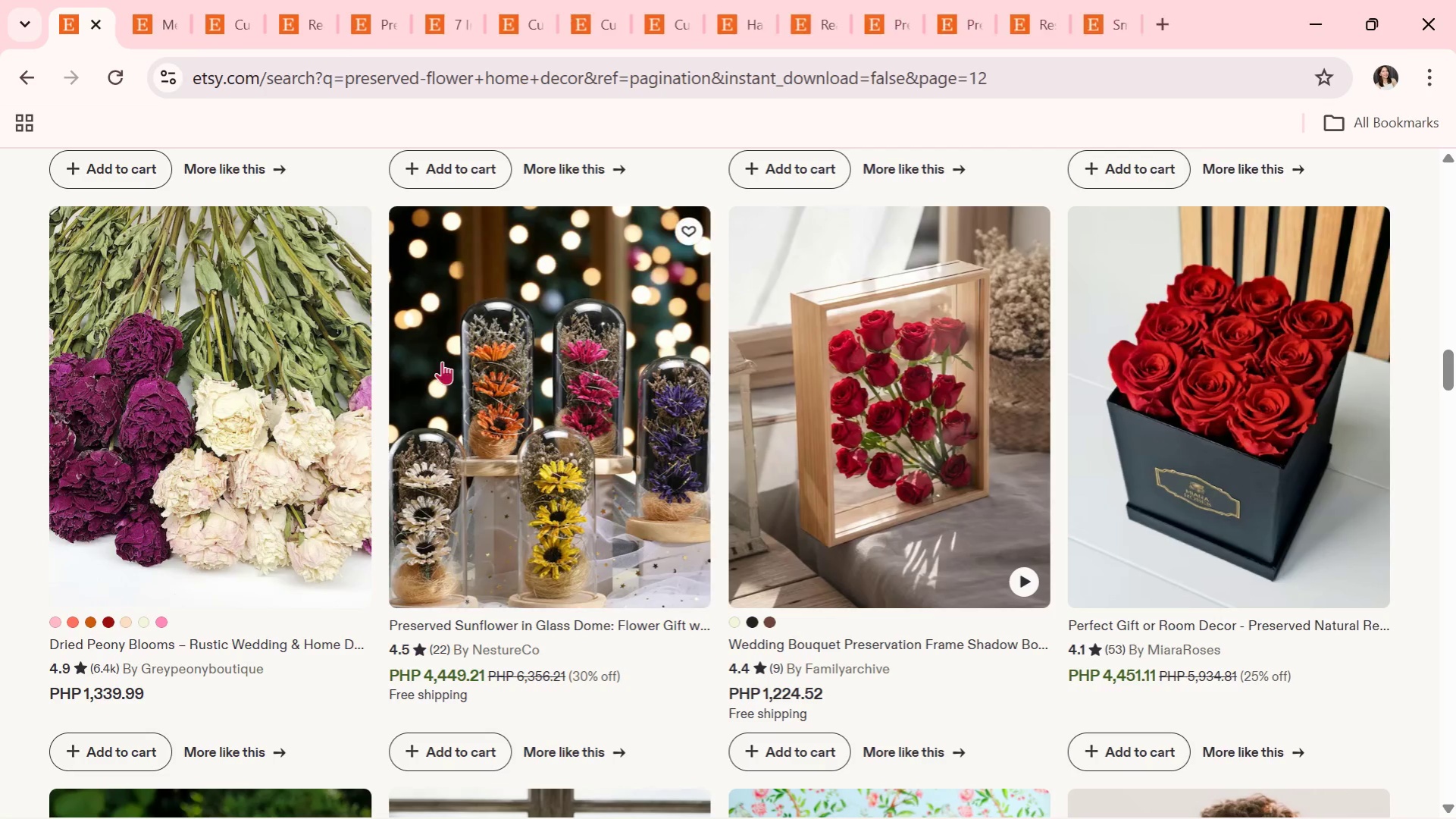 
scroll: coordinate [548, 425], scroll_direction: down, amount: 8.0
 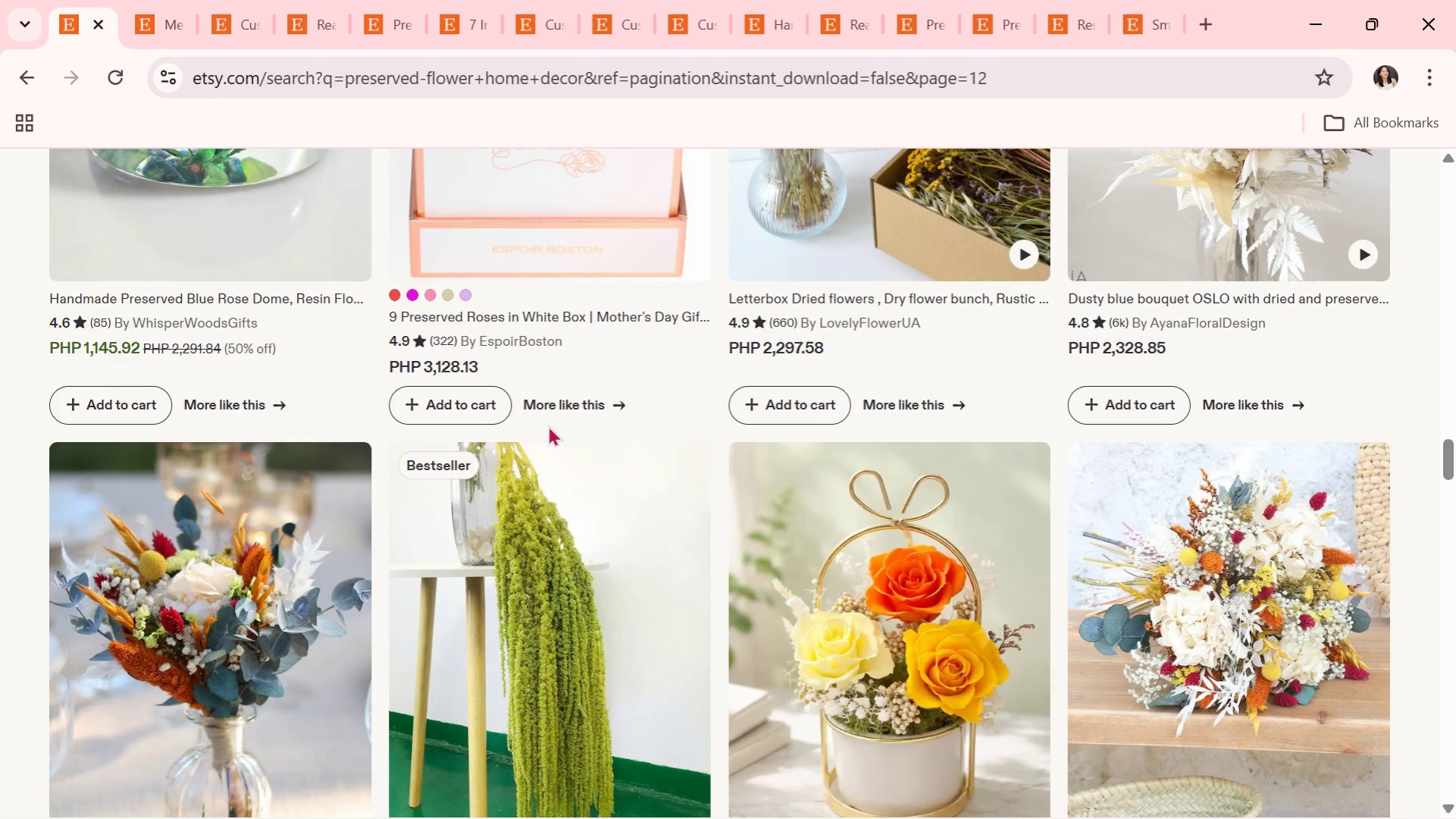 
wait(8.47)
 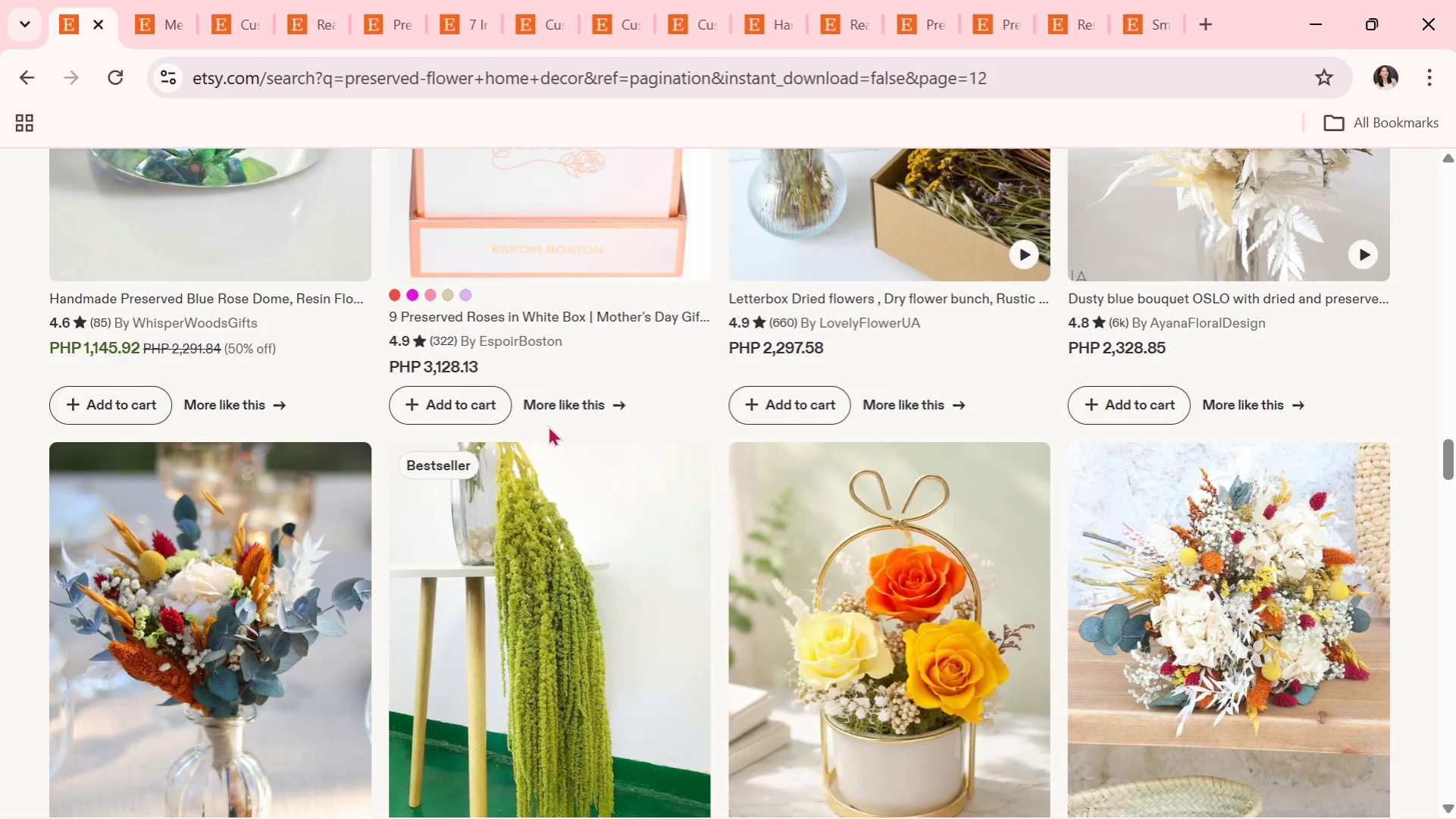 
scroll: coordinate [595, 459], scroll_direction: down, amount: 17.0
 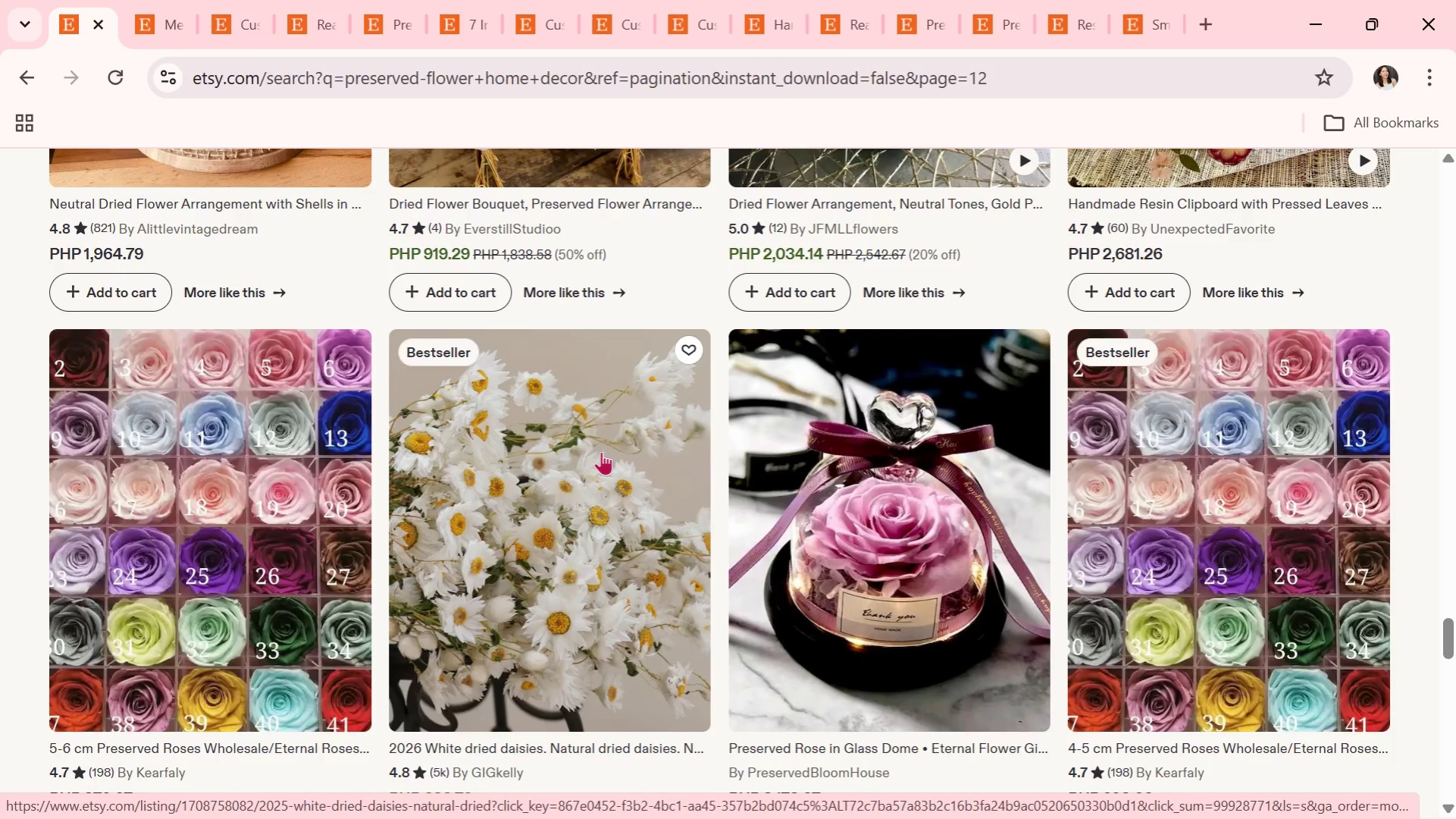 
wait(6.44)
 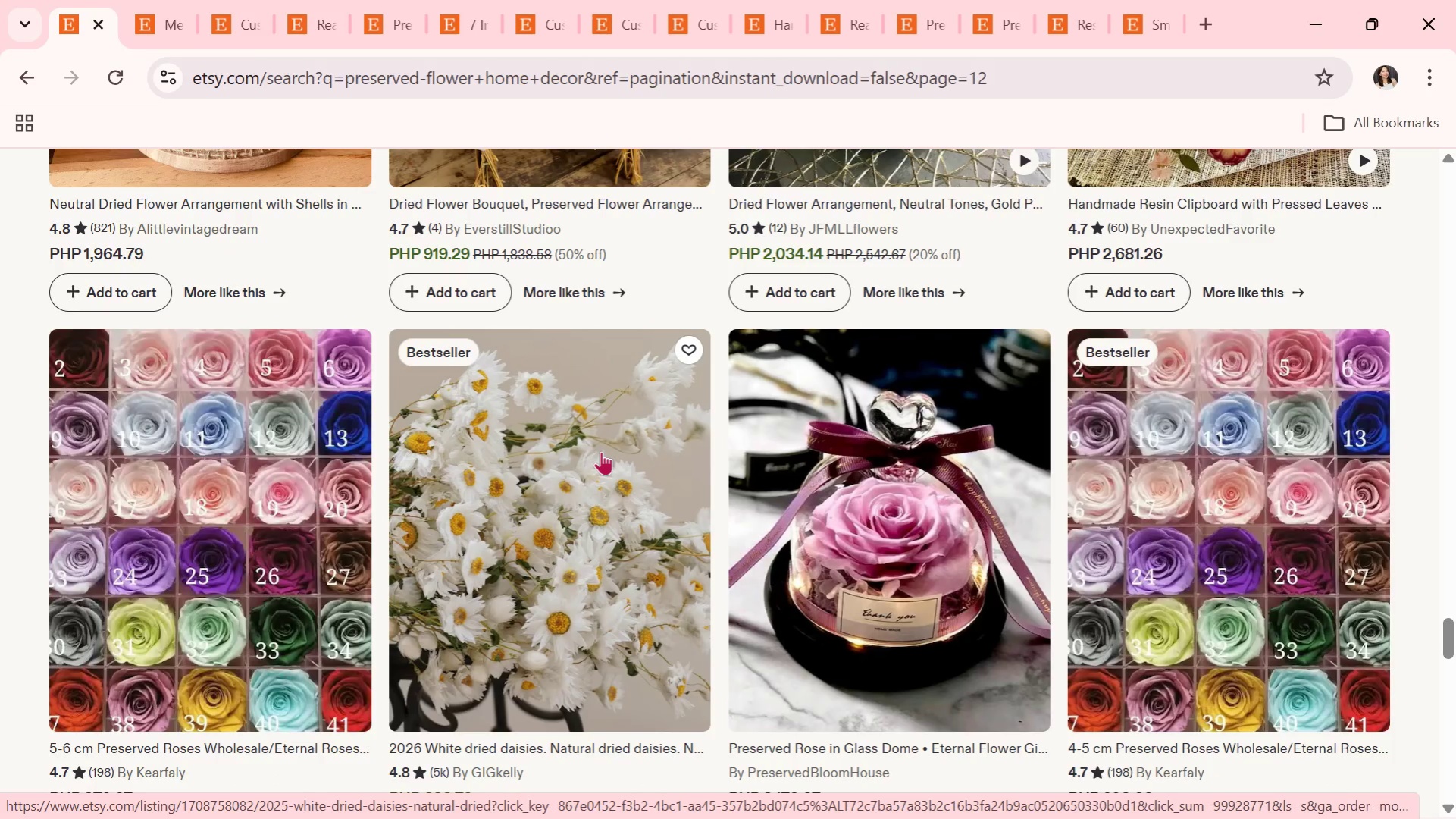 
scroll: coordinate [606, 444], scroll_direction: down, amount: 2.0
 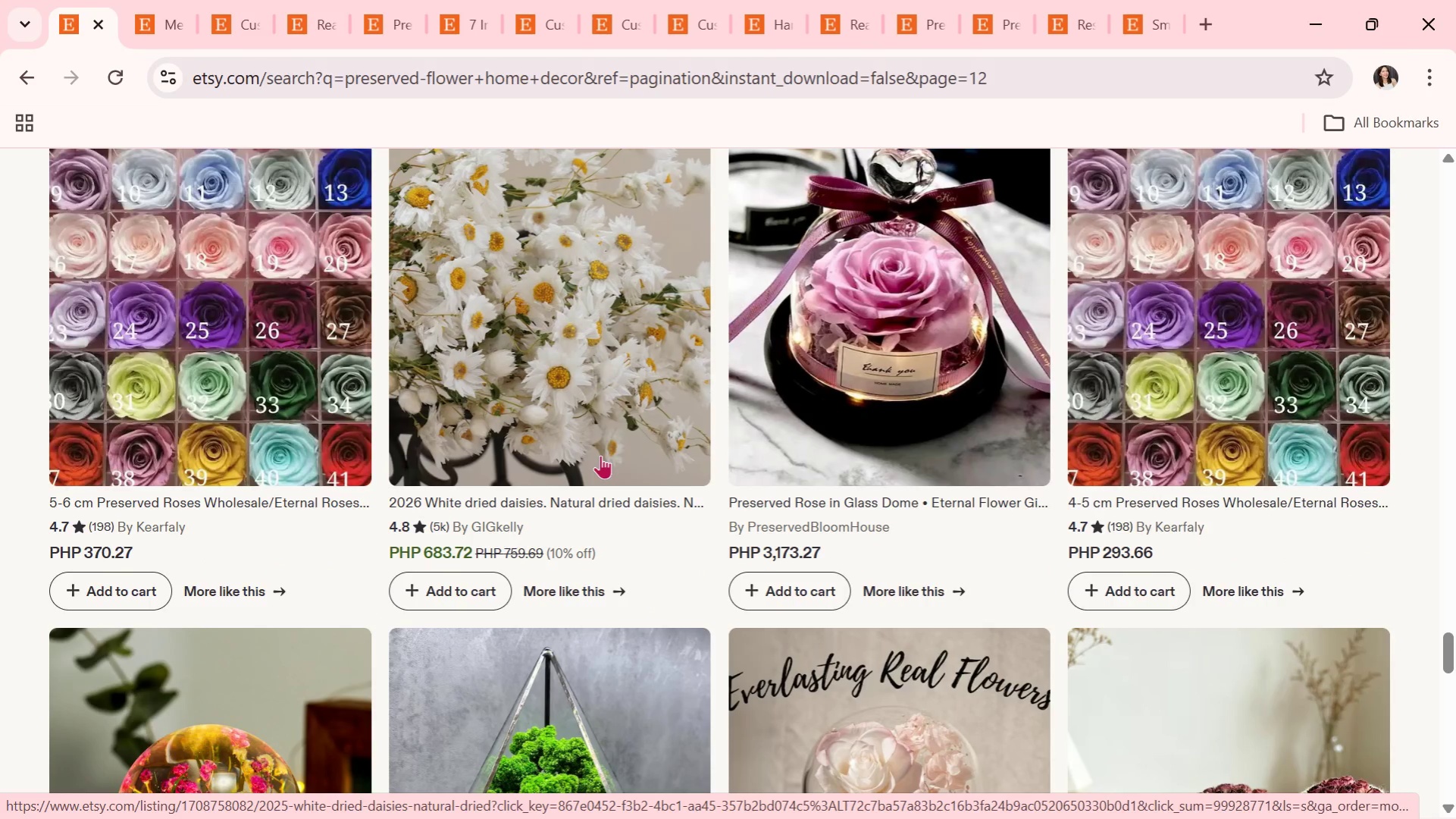 
wait(13.48)
 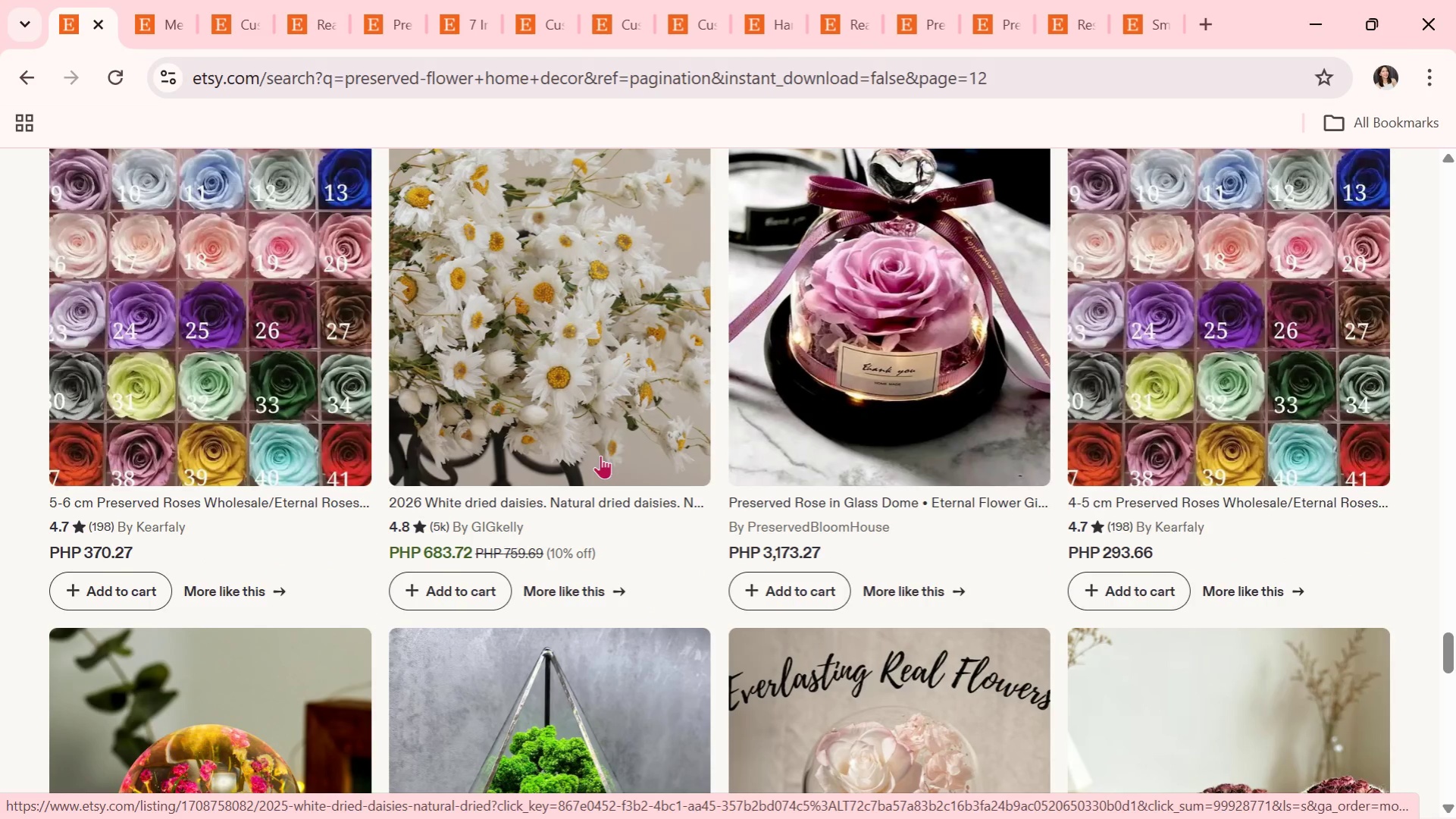 
scroll: coordinate [969, 423], scroll_direction: down, amount: 4.0
 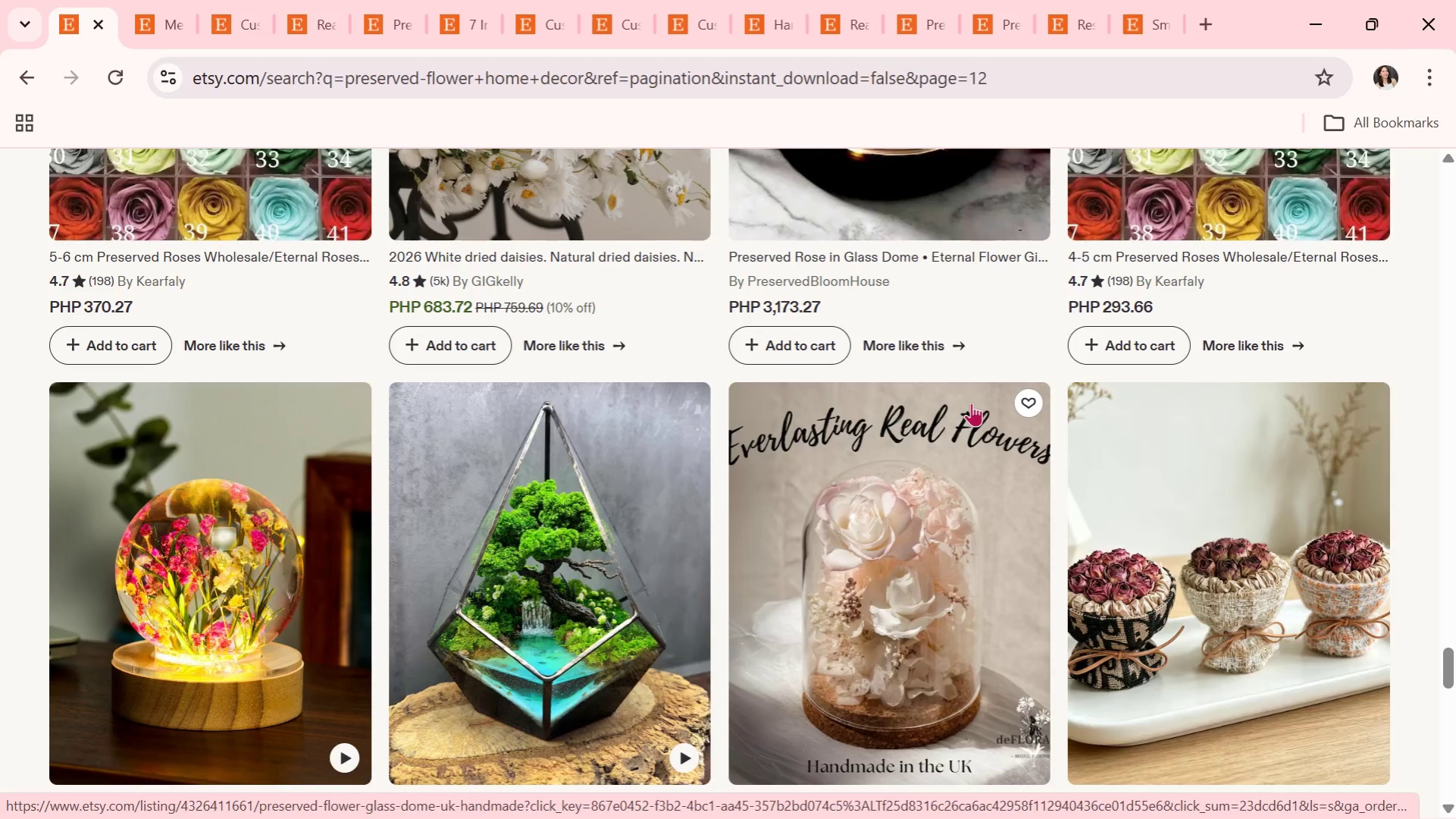 
wait(7.9)
 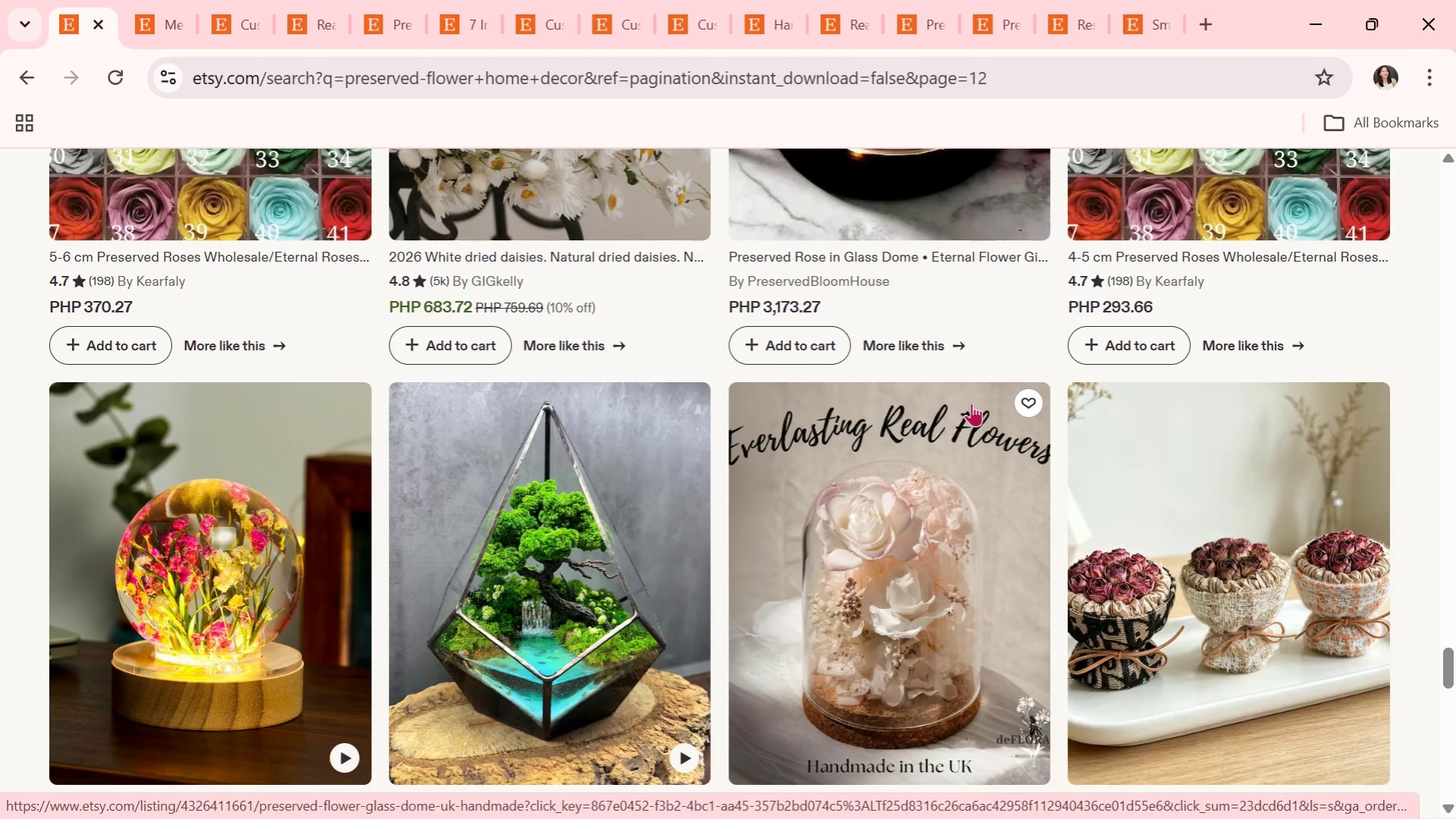 
scroll: coordinate [865, 422], scroll_direction: down, amount: 4.0
 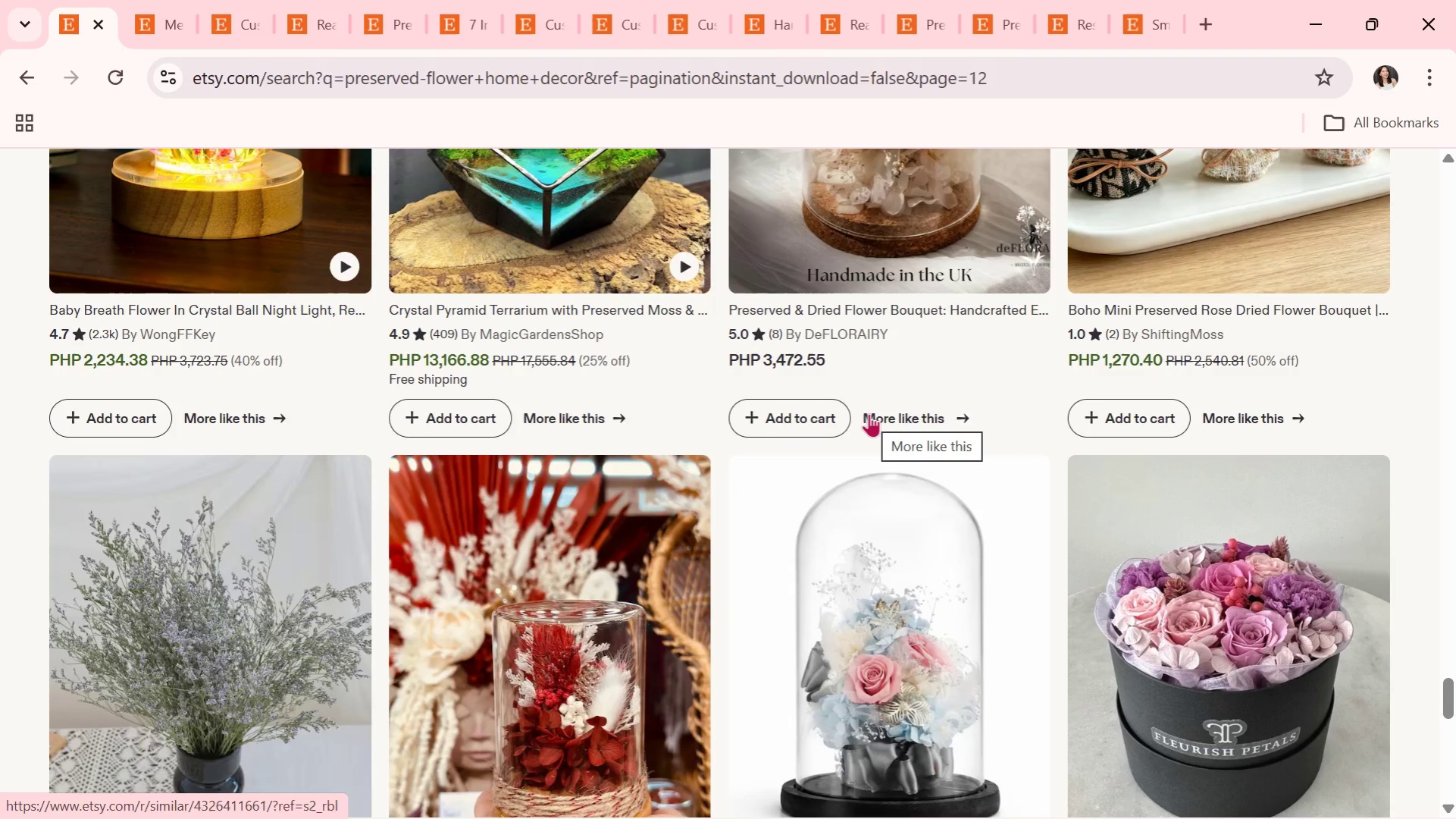 
wait(23.24)
 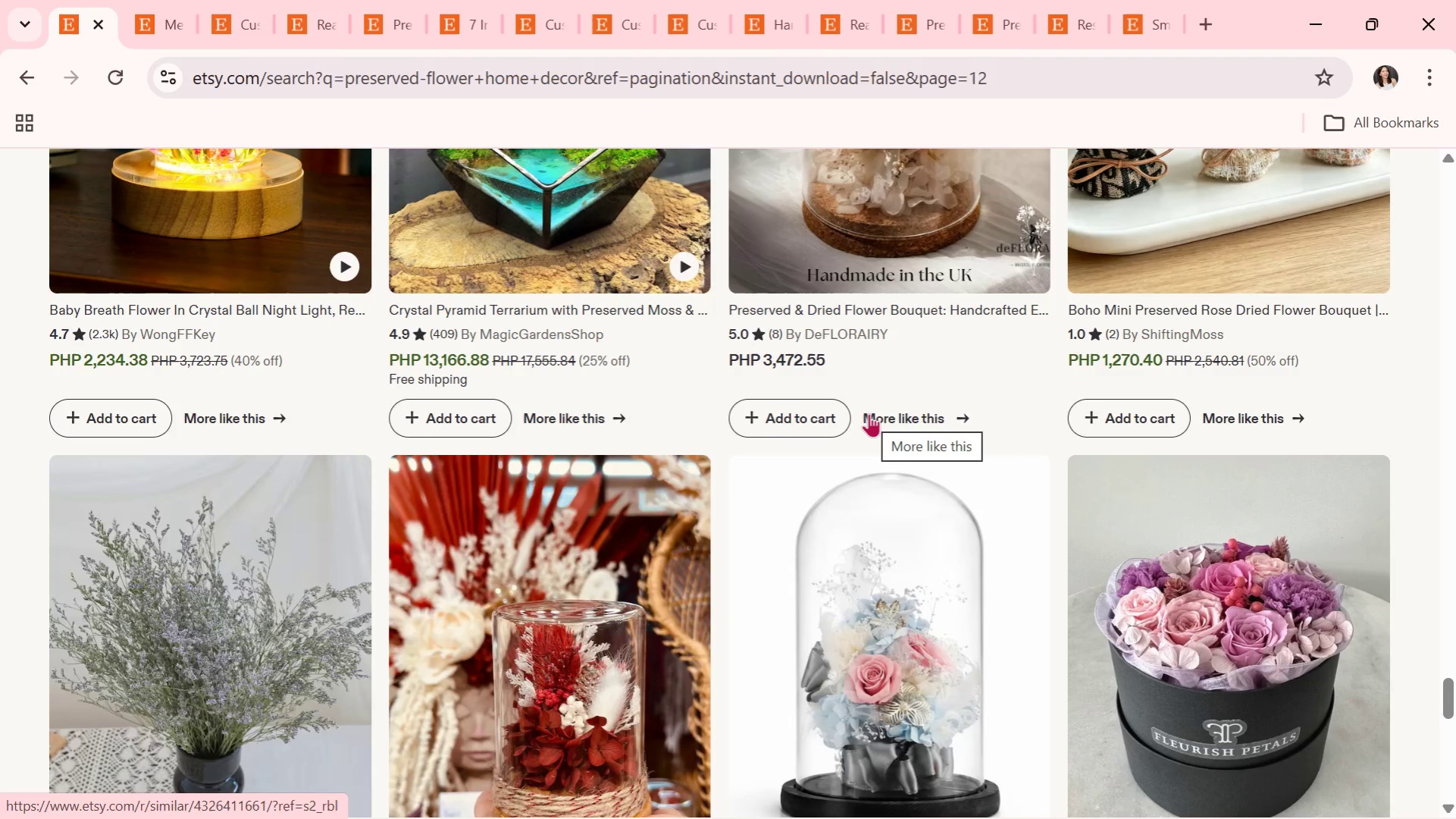 
scroll: coordinate [969, 353], scroll_direction: down, amount: 4.0
 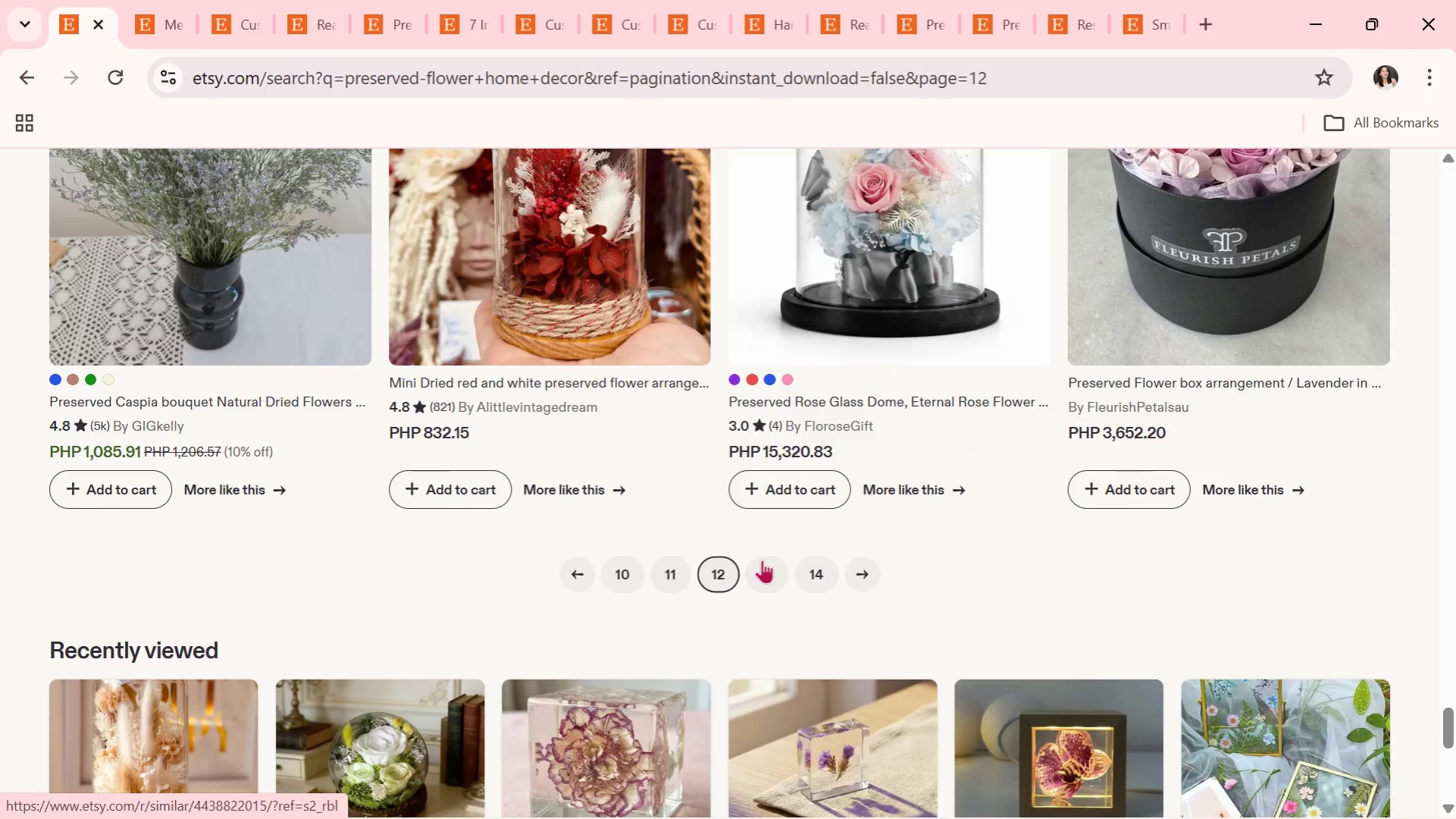 
left_click([768, 576])
 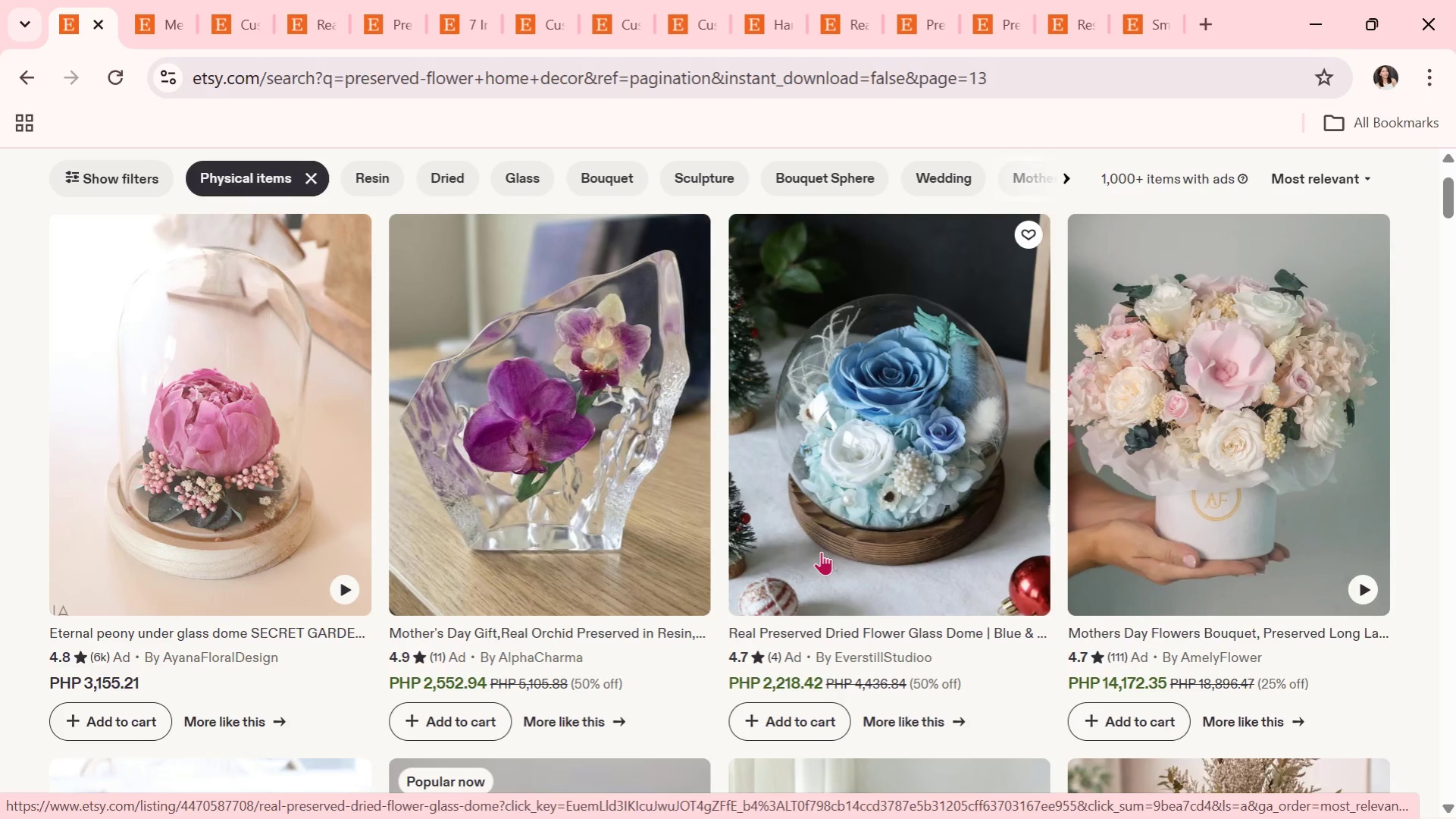 
wait(12.84)
 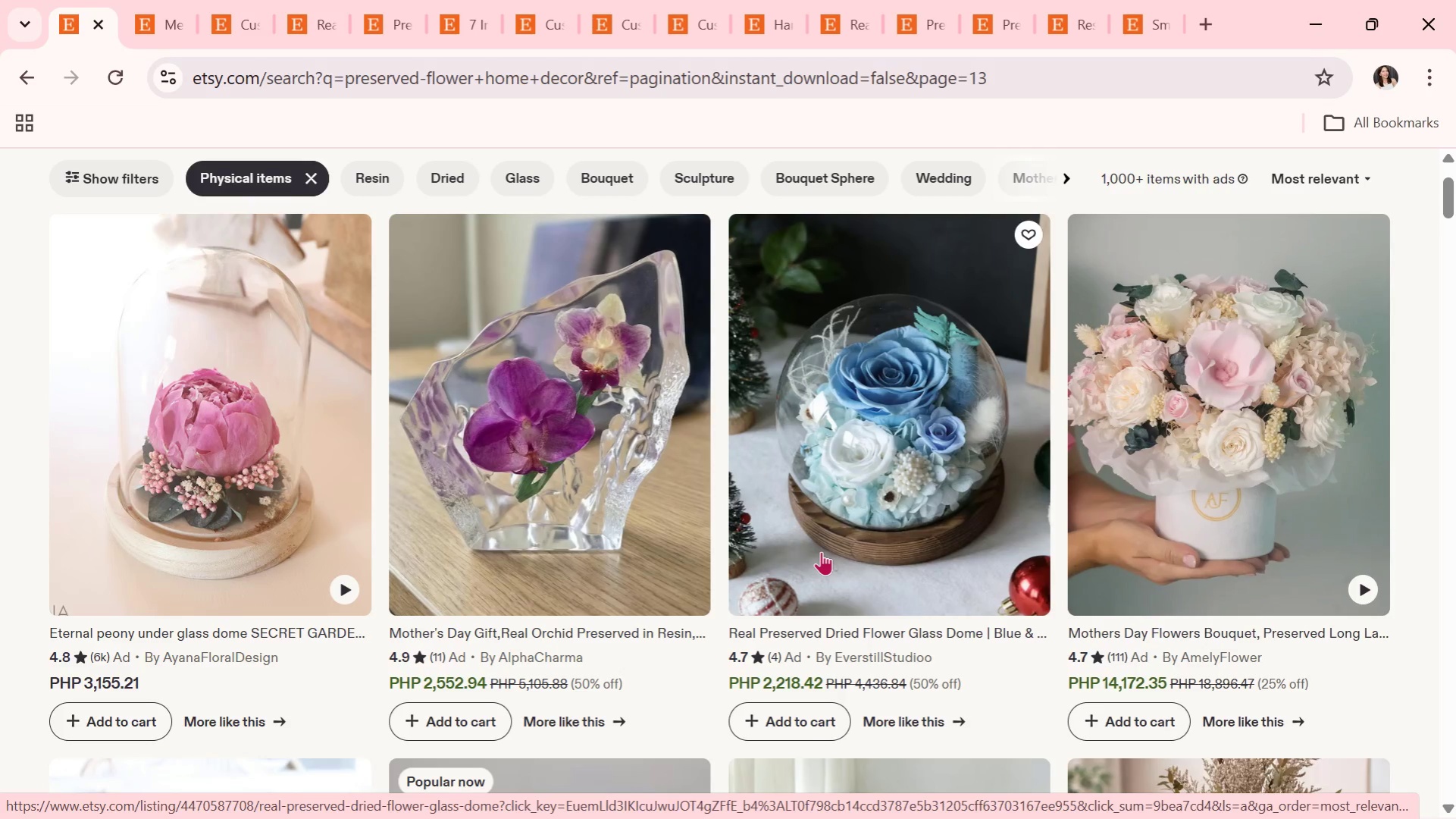 
scroll: coordinate [702, 568], scroll_direction: down, amount: 27.0
 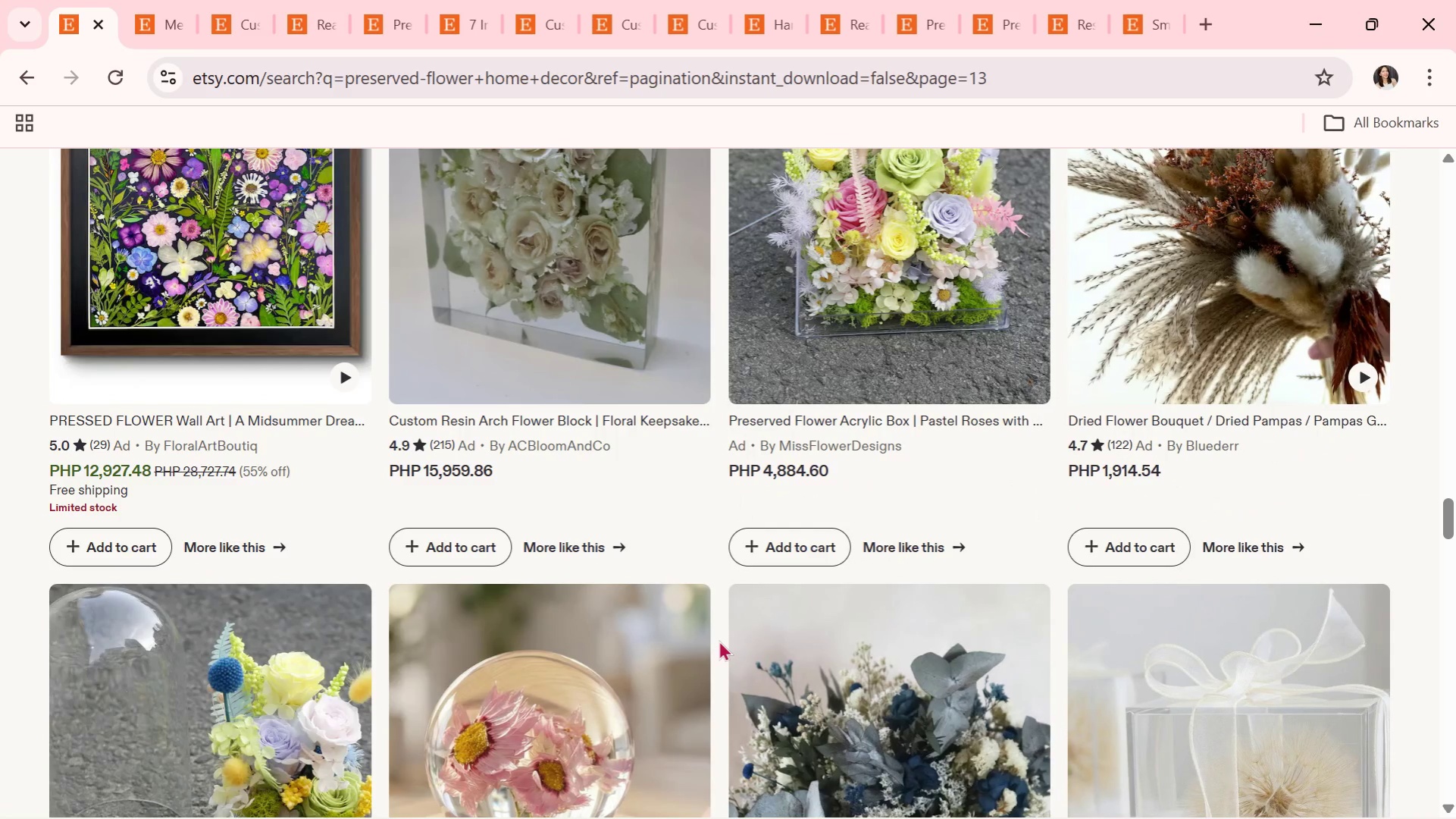 
wait(11.73)
 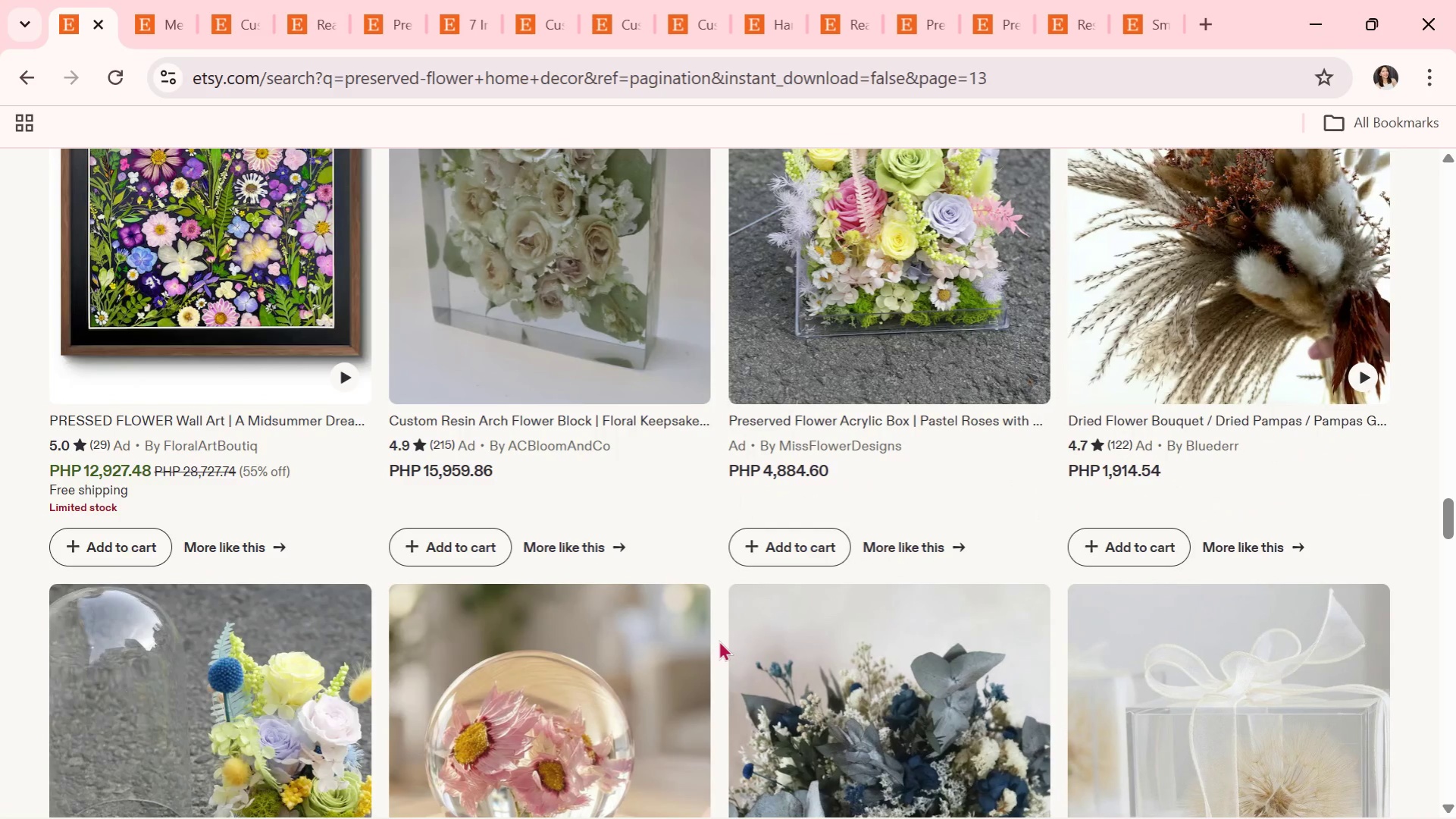 
scroll: coordinate [830, 546], scroll_direction: down, amount: 15.0
 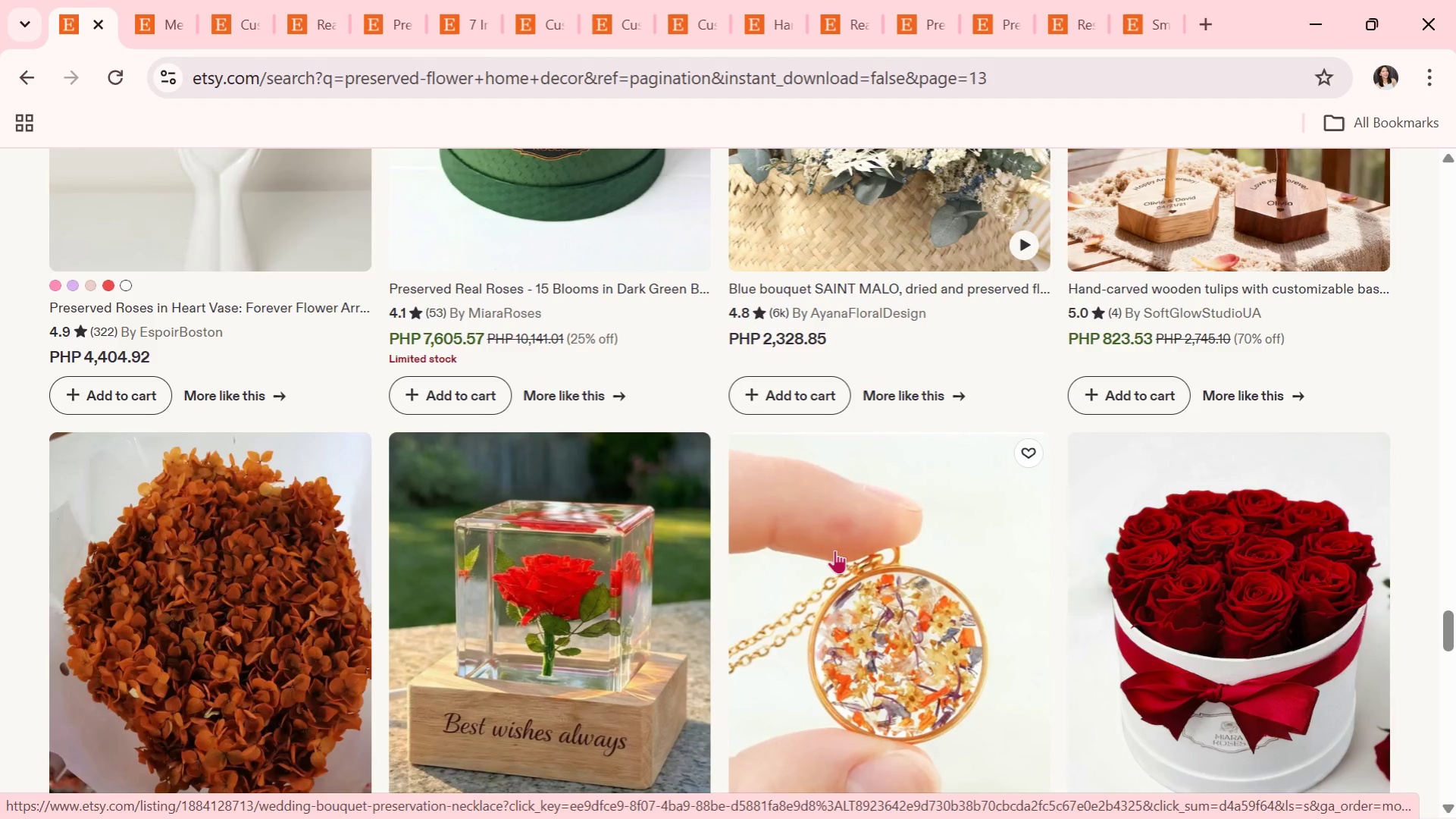 
wait(10.8)
 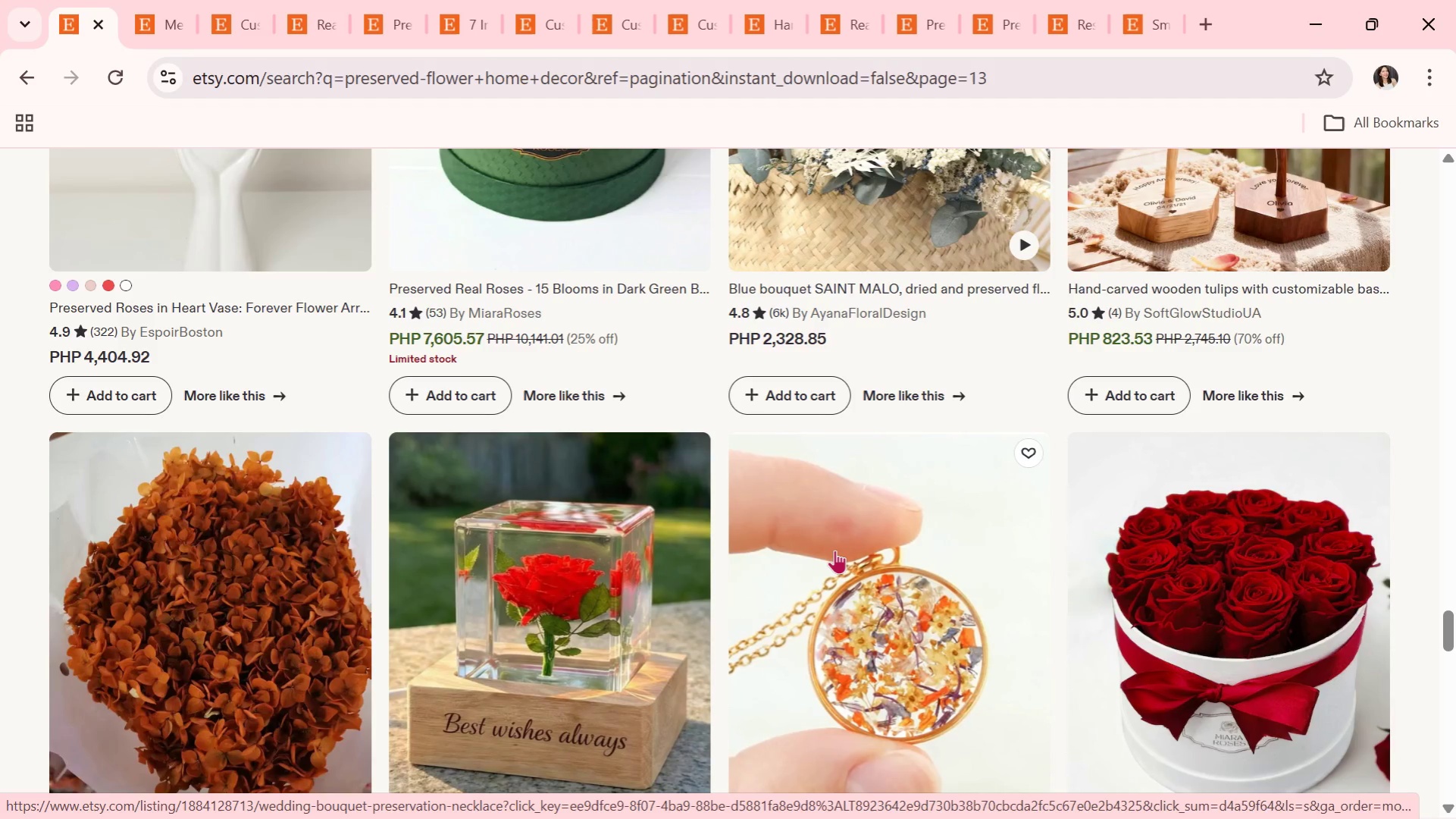 
scroll: coordinate [579, 513], scroll_direction: down, amount: 11.0
 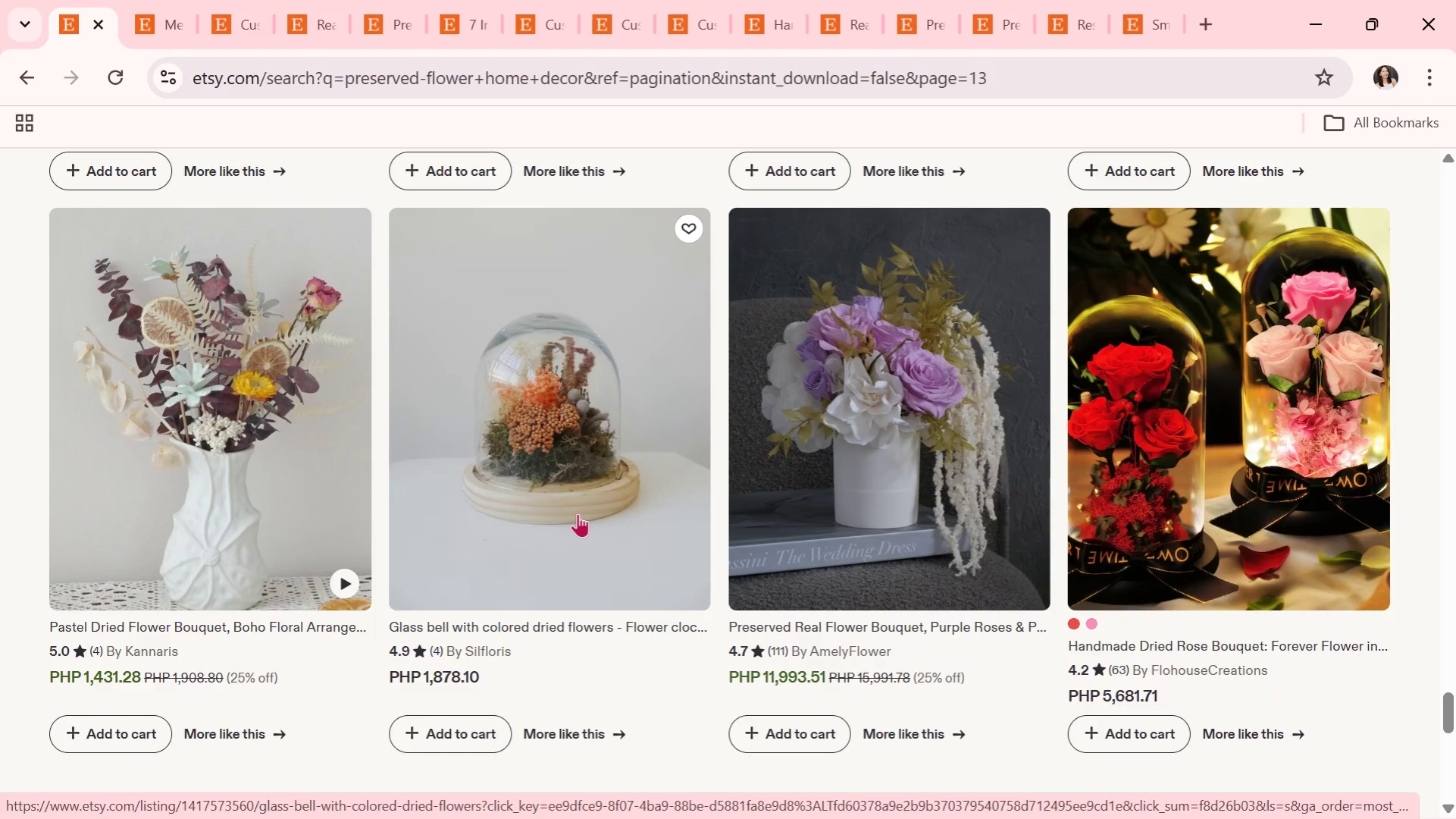 
wait(7.4)
 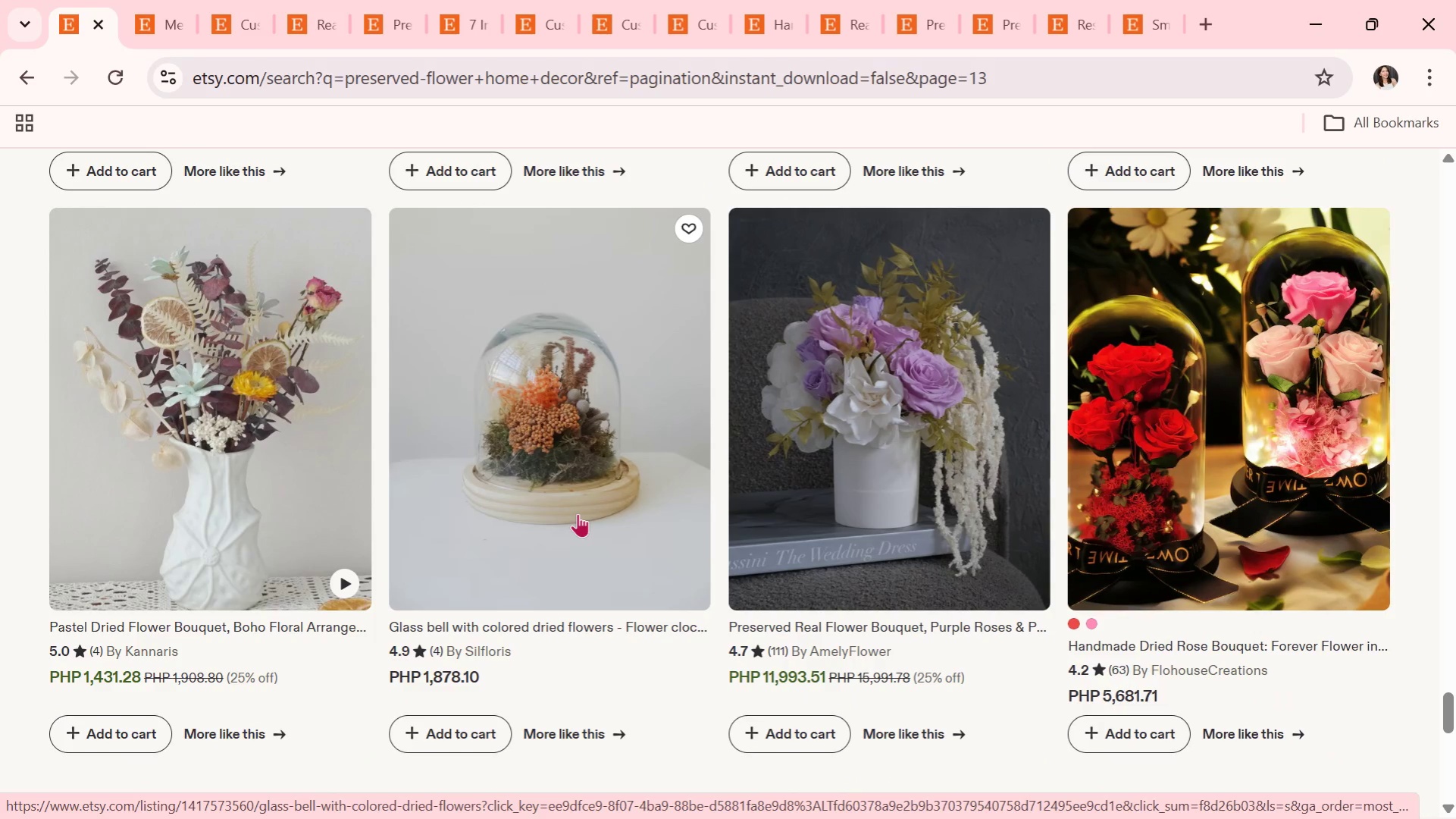 
scroll: coordinate [578, 513], scroll_direction: down, amount: 2.0
 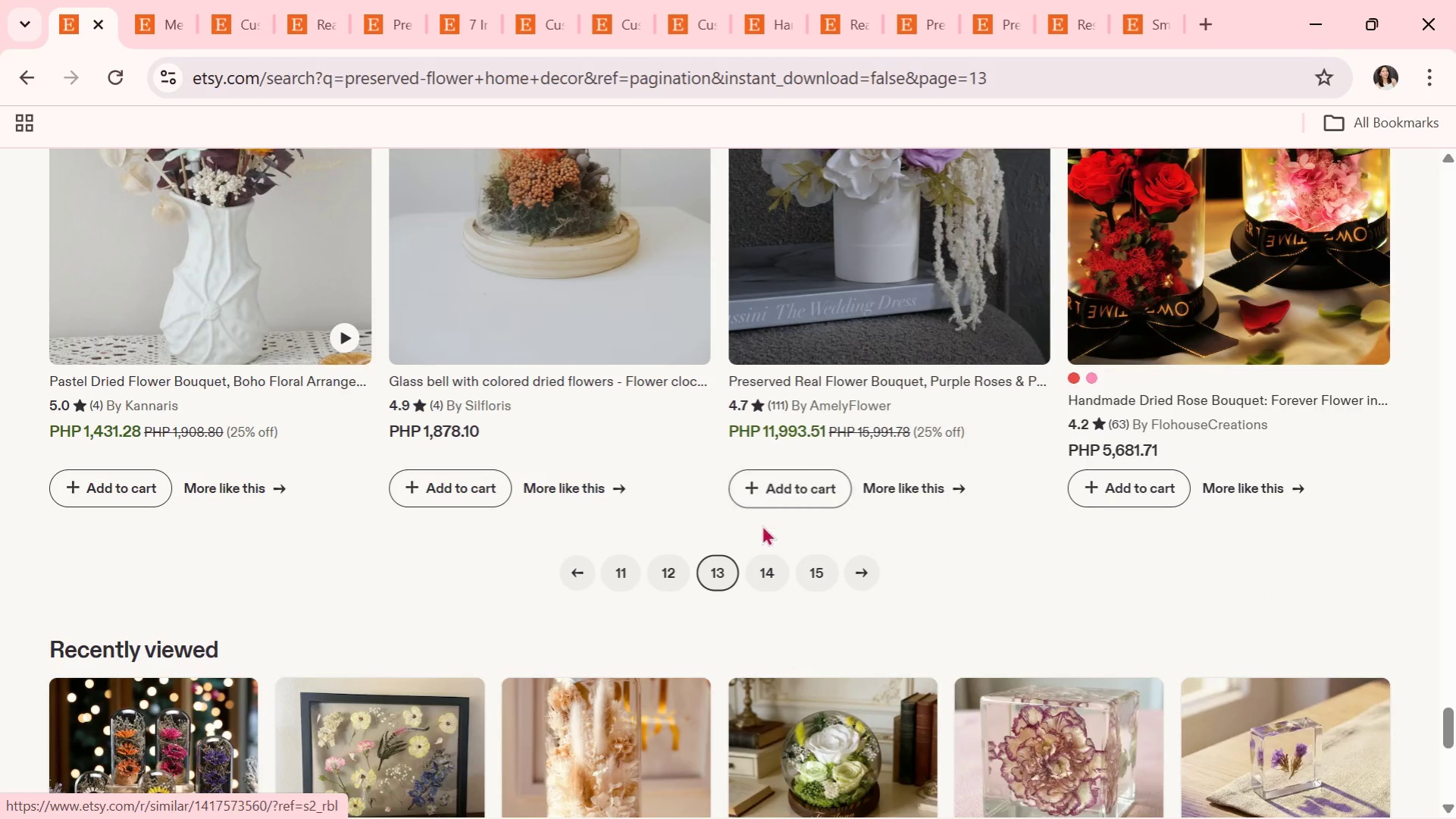 
left_click([764, 565])
 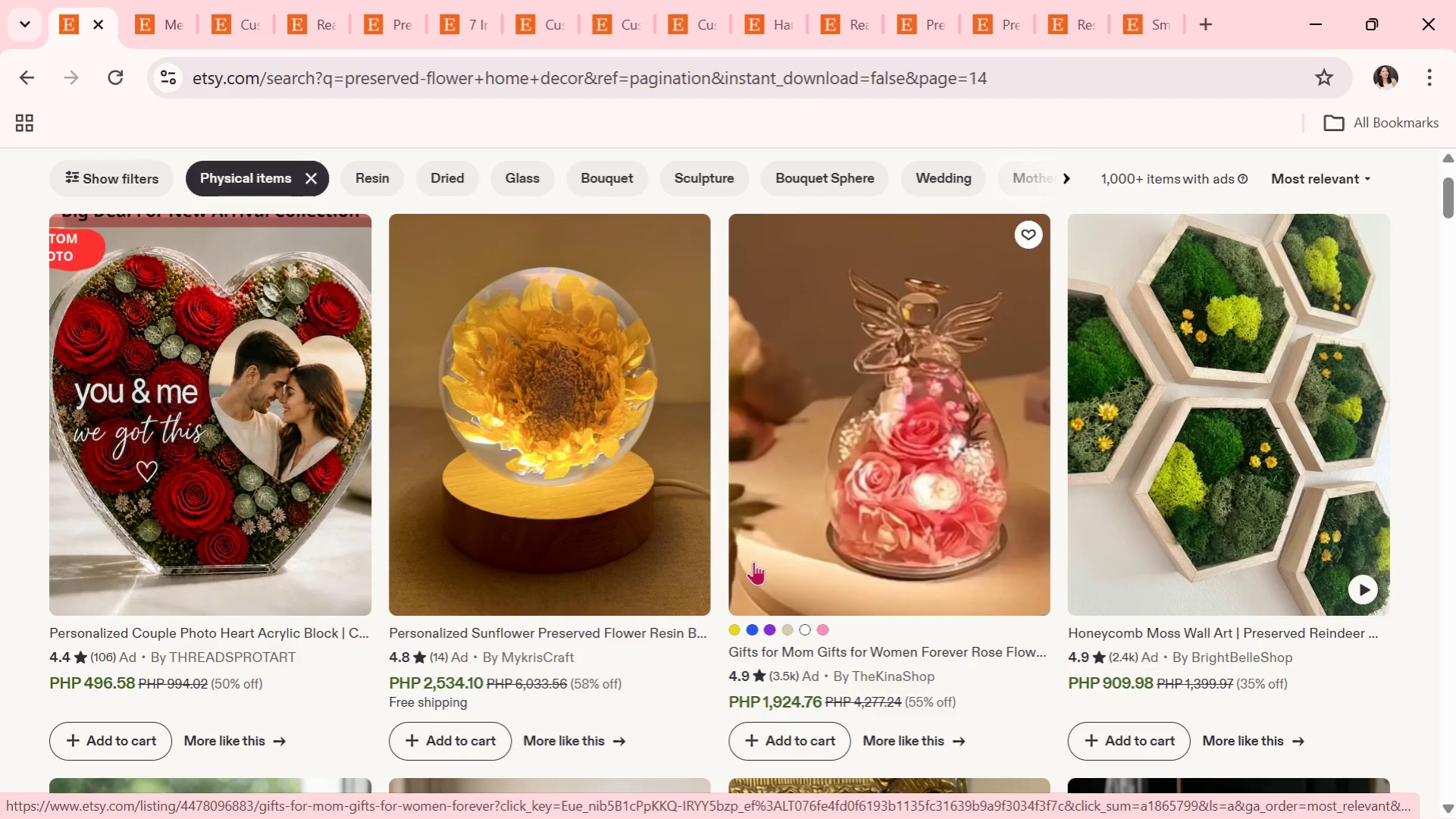 
wait(7.81)
 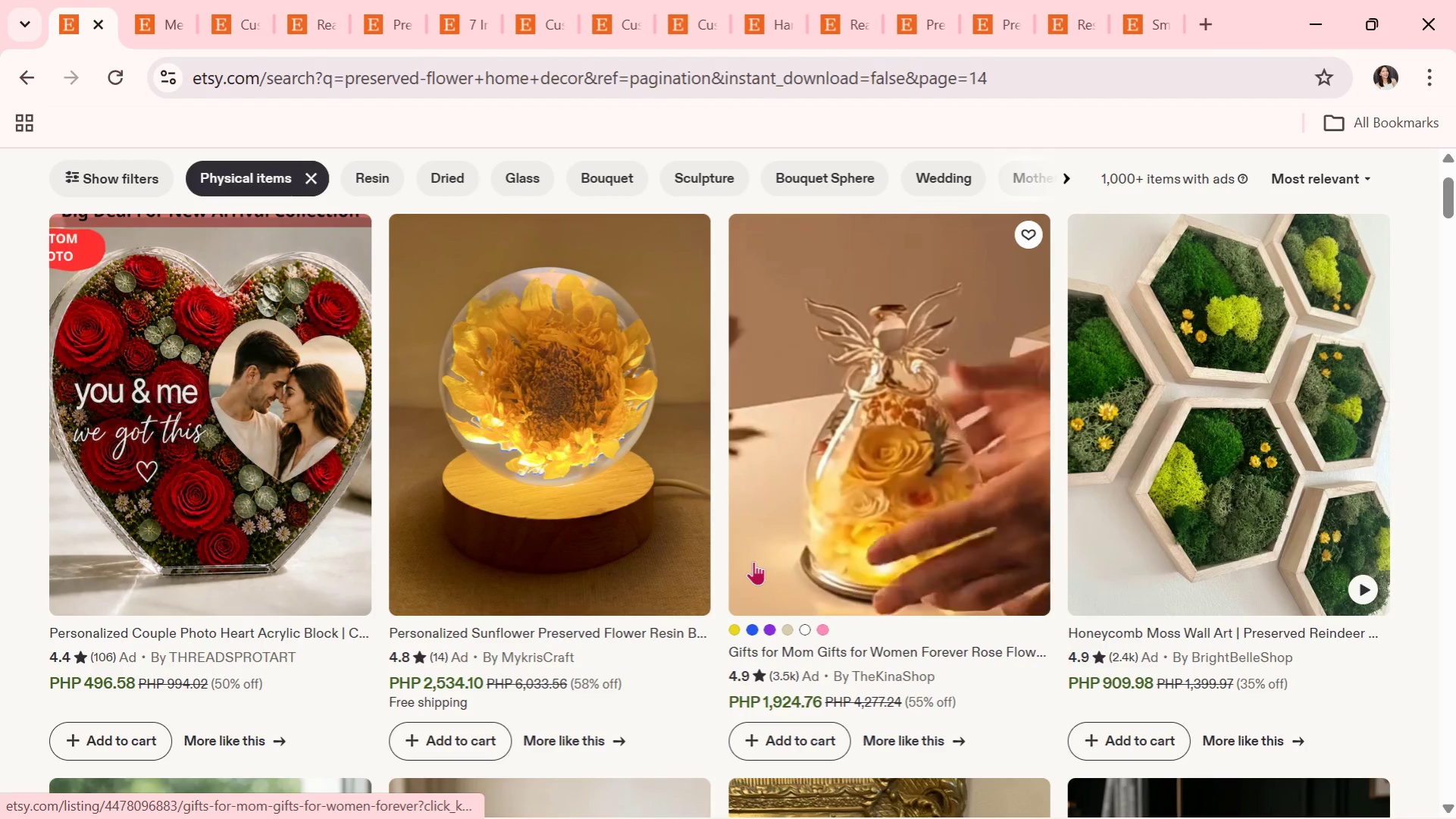 
scroll: coordinate [753, 560], scroll_direction: down, amount: 2.0
 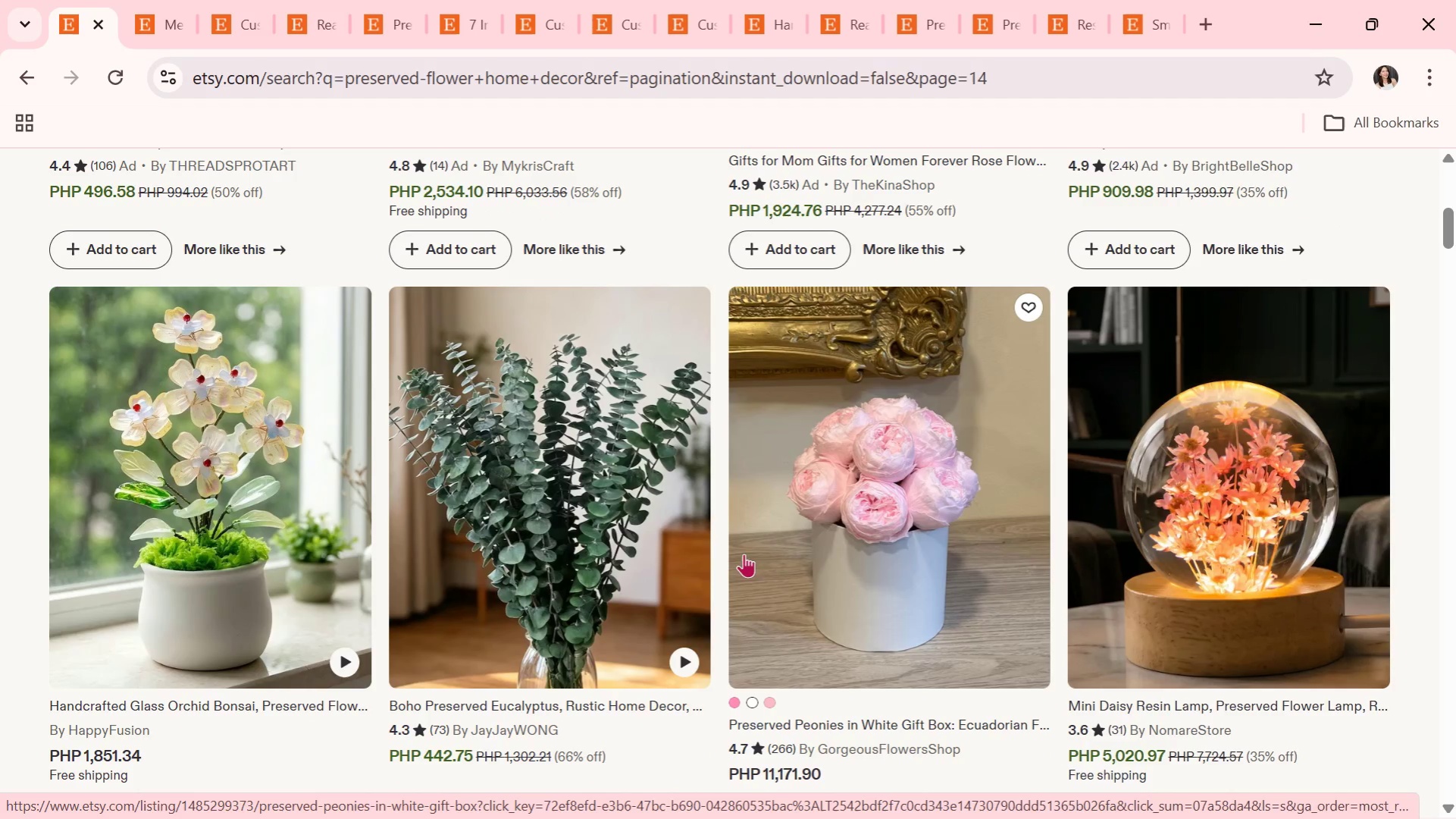 
wait(7.59)
 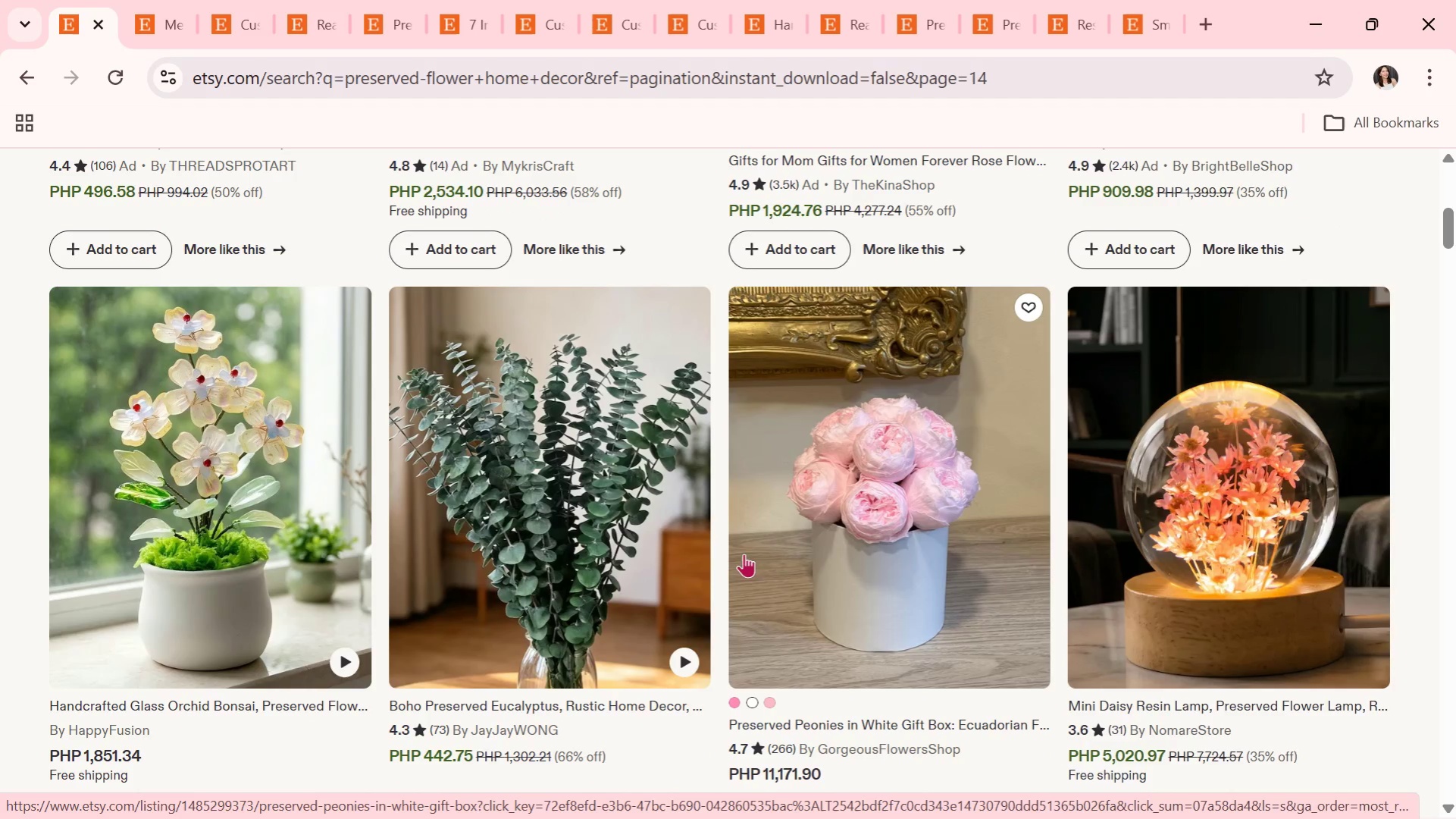 
scroll: coordinate [709, 559], scroll_direction: down, amount: 14.0
 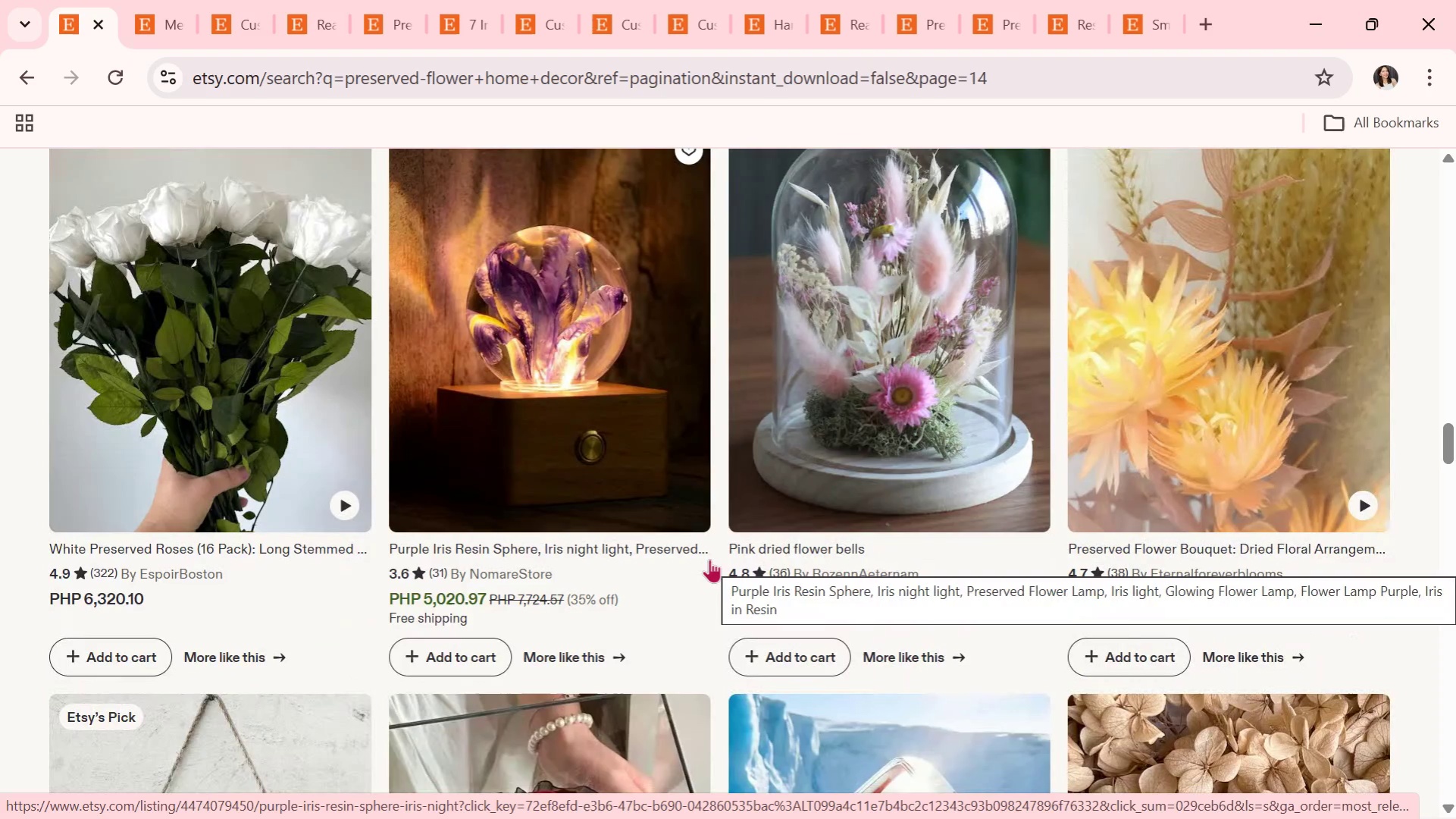 
wait(11.53)
 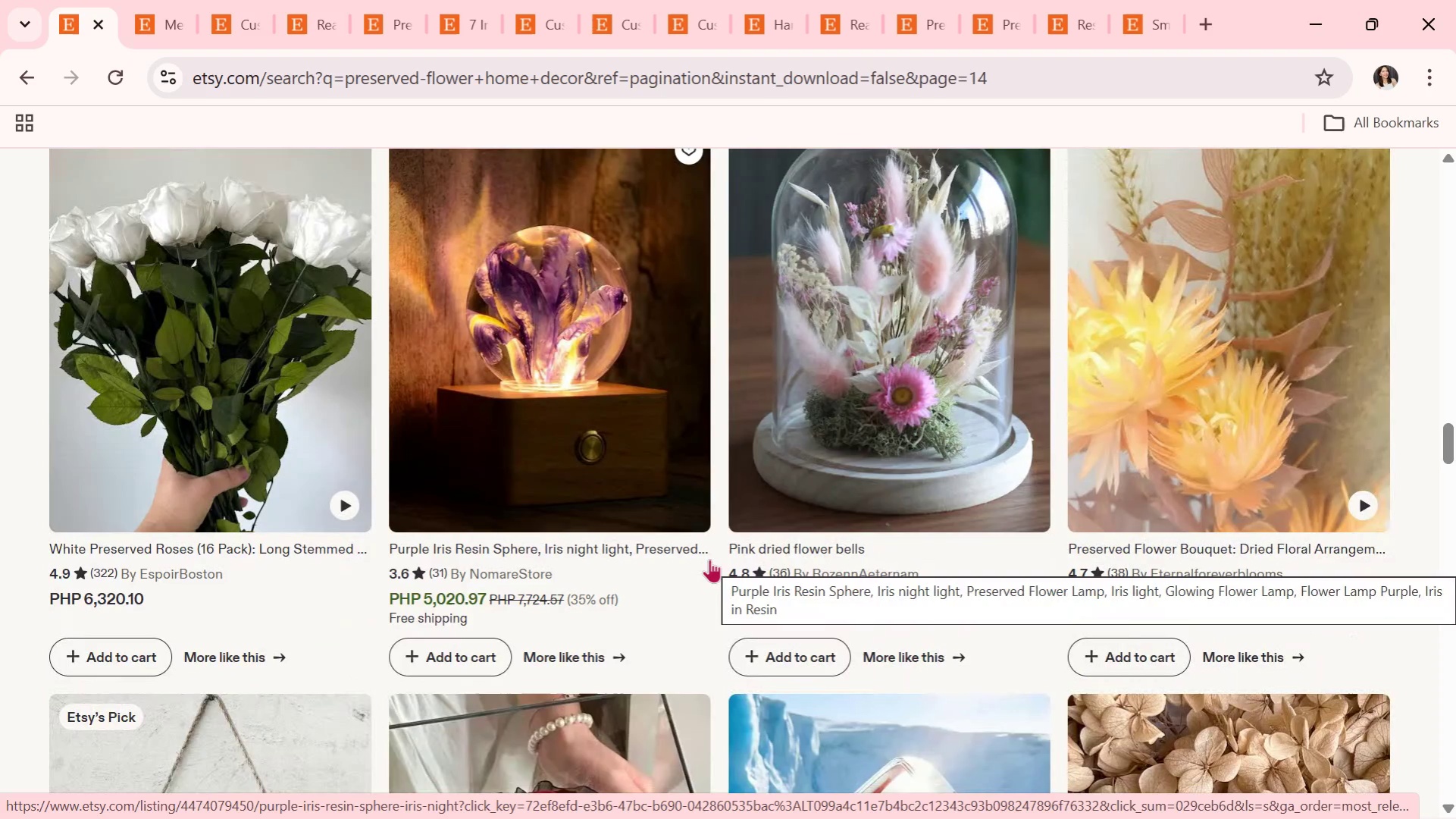 
scroll: coordinate [721, 504], scroll_direction: down, amount: 15.0
 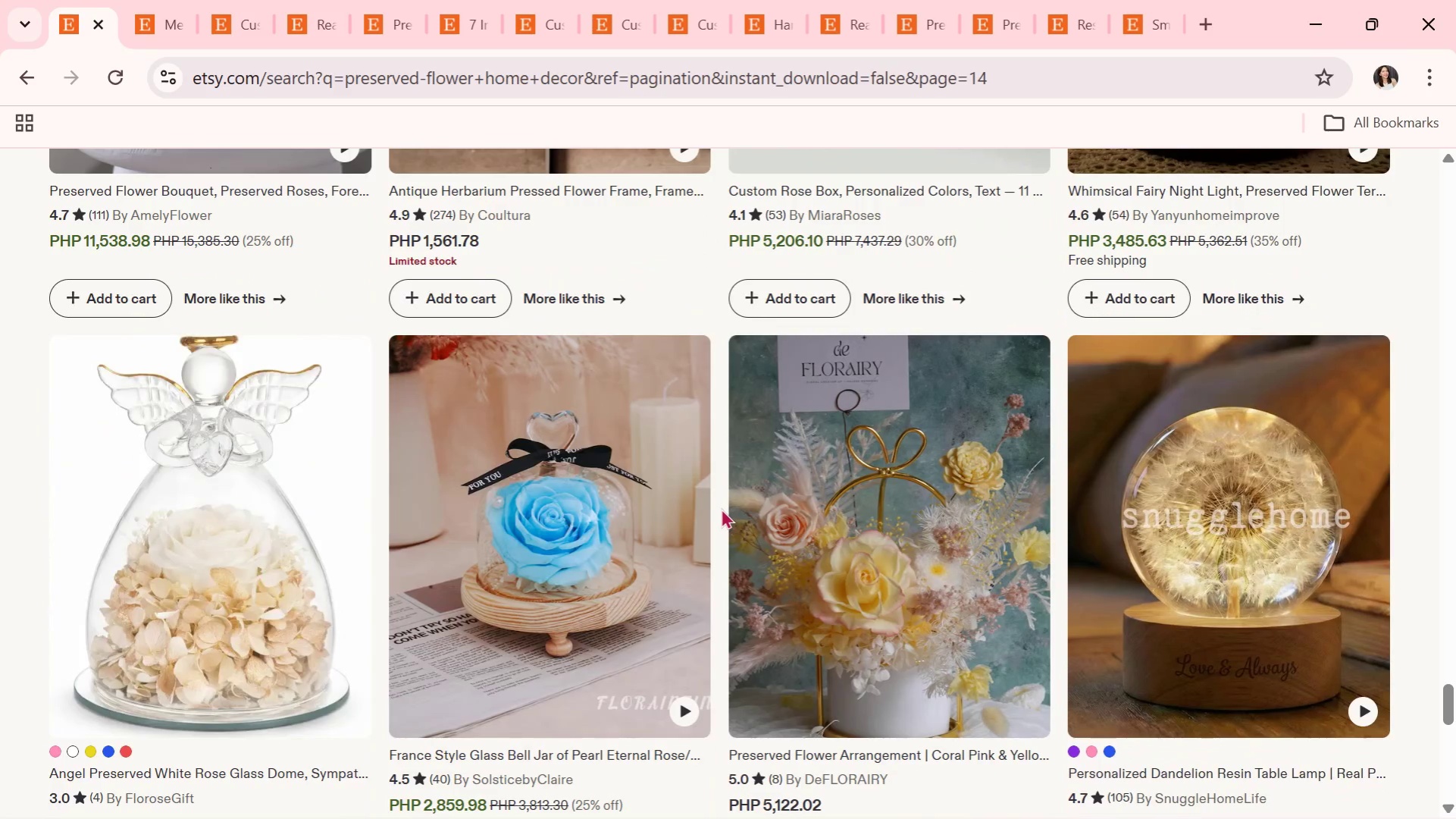 
scroll: coordinate [484, 620], scroll_direction: down, amount: 9.0
 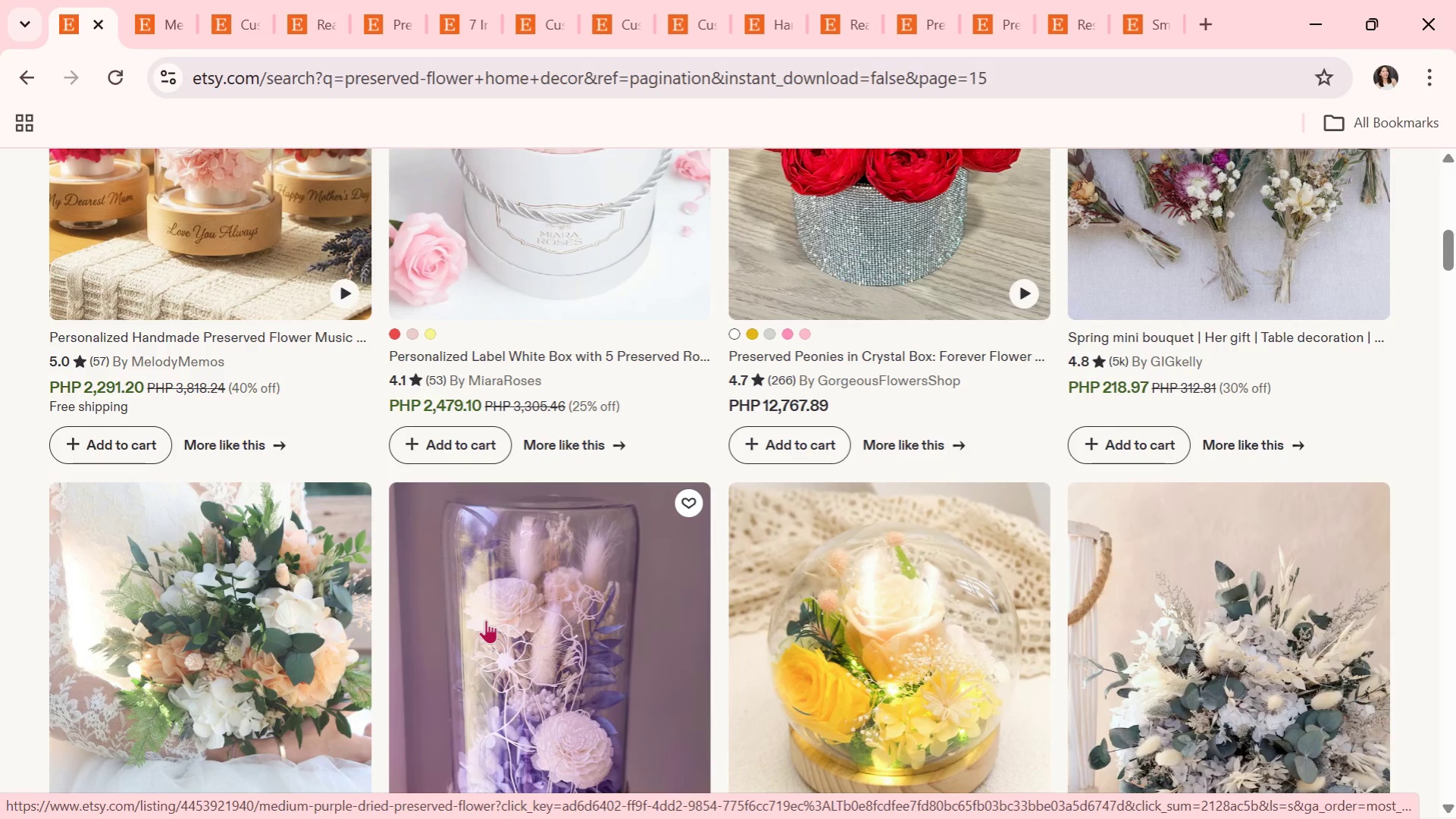 
scroll: coordinate [656, 621], scroll_direction: down, amount: 2.0
 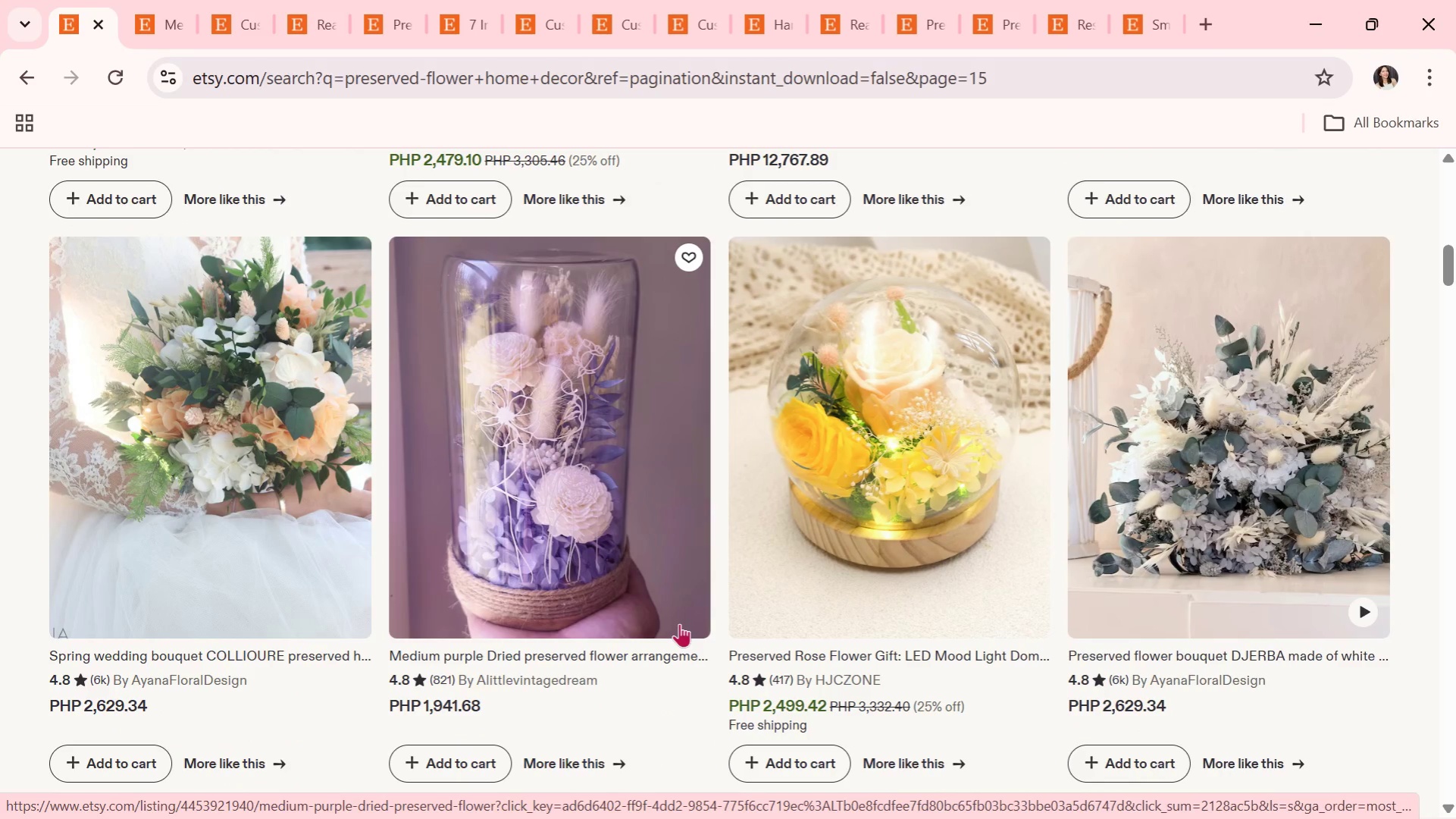 
wait(13.75)
 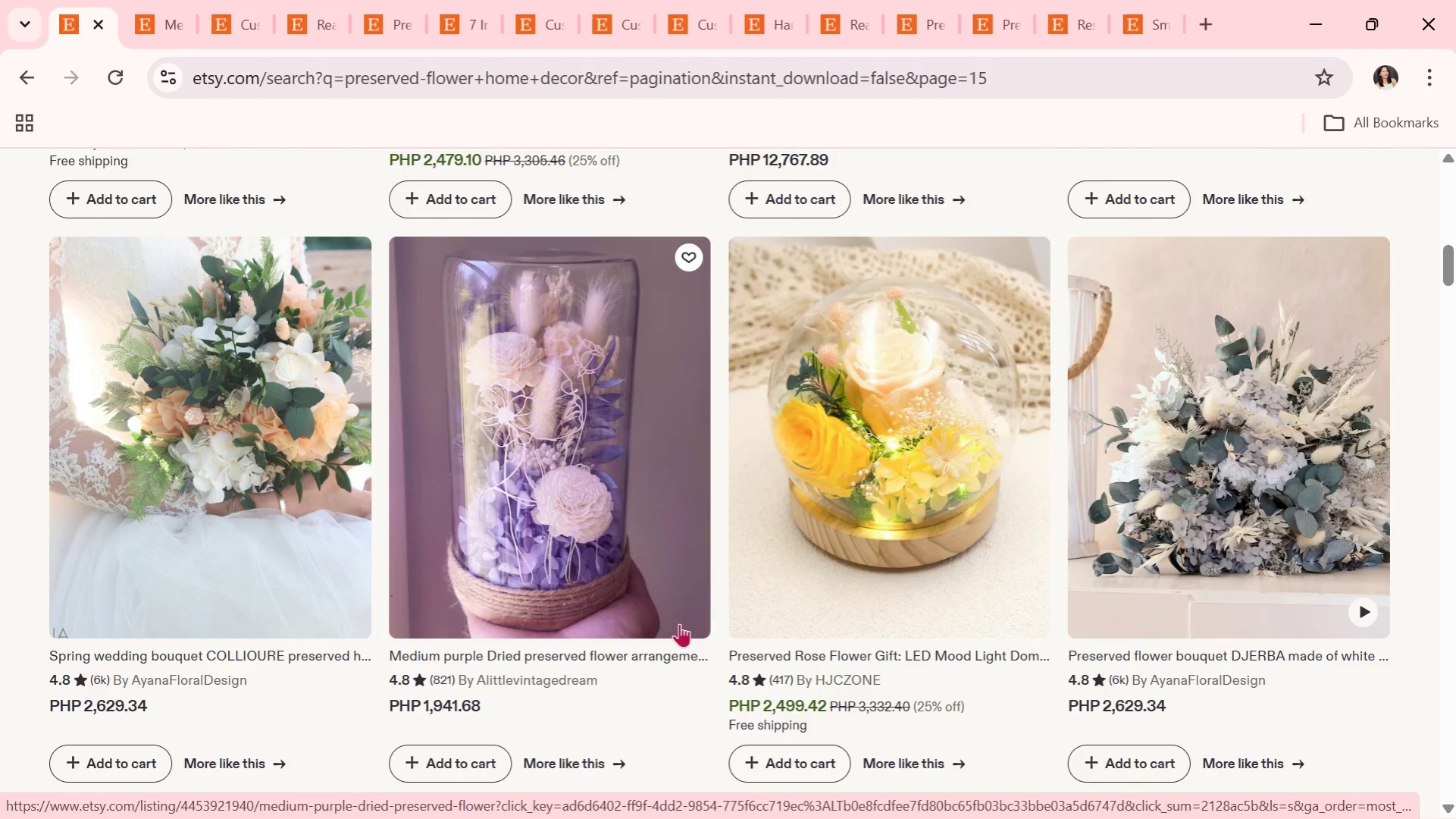 
scroll: coordinate [706, 543], scroll_direction: down, amount: 5.0
 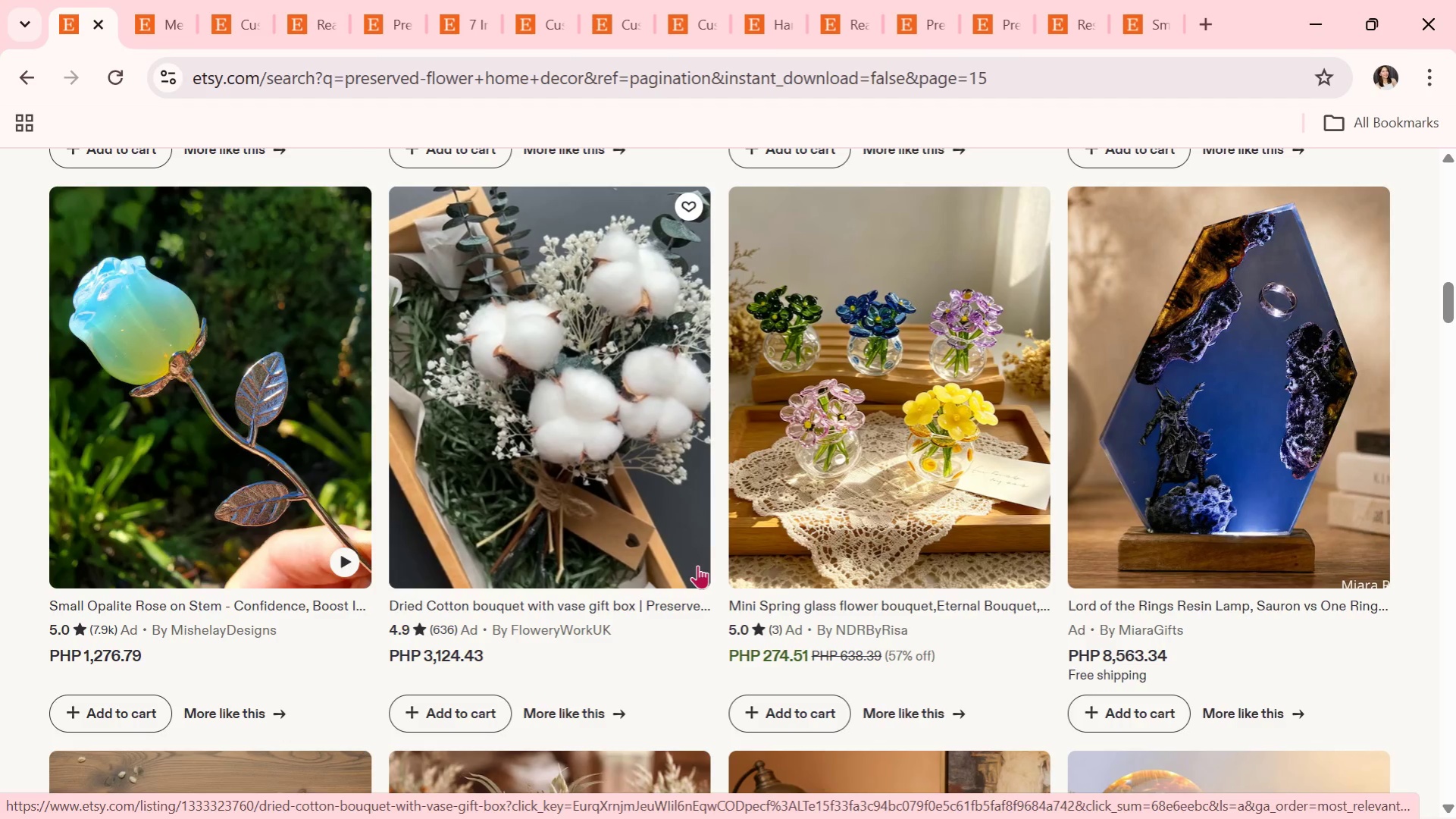 
wait(13.7)
 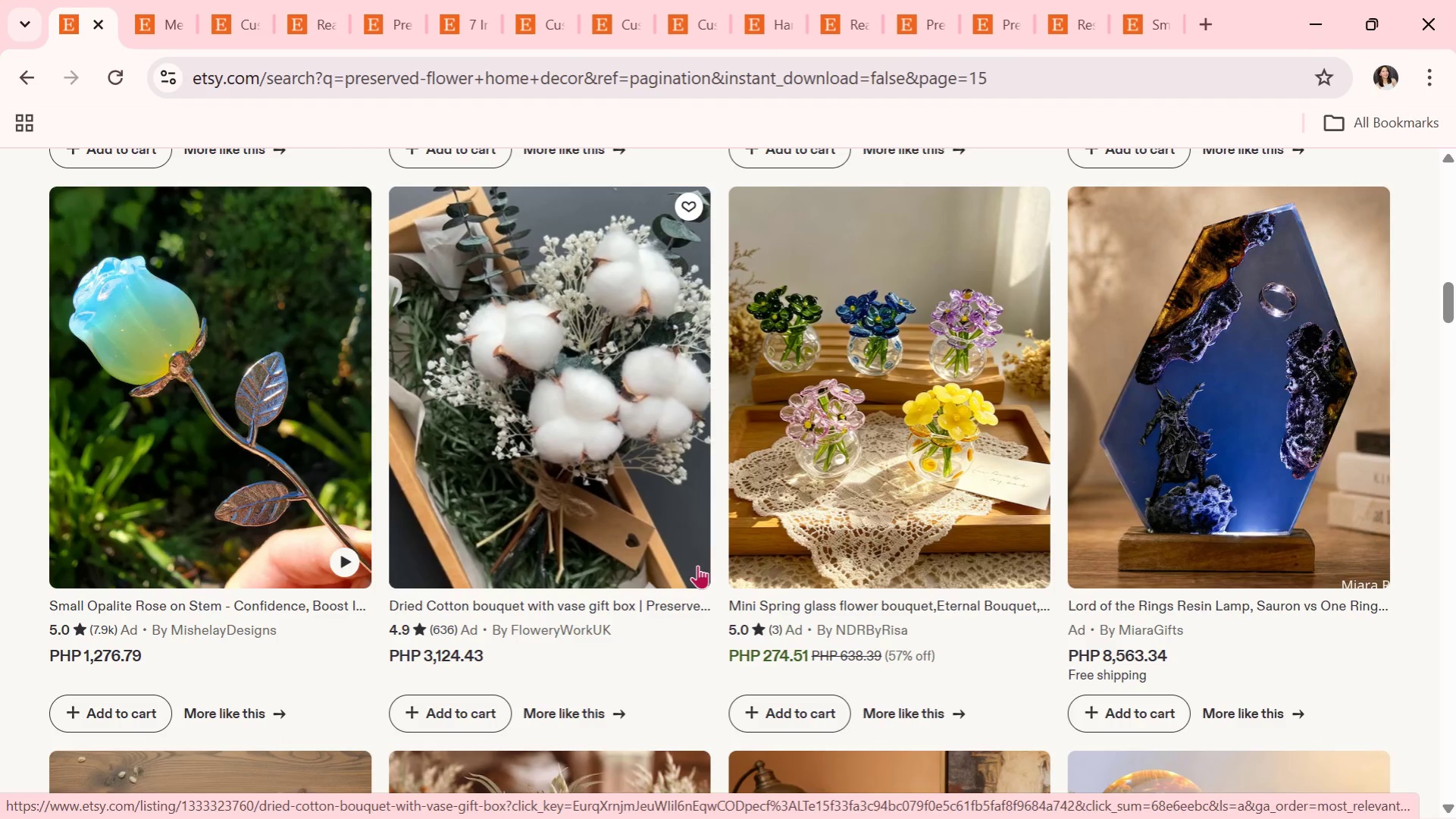 
scroll: coordinate [549, 385], scroll_direction: down, amount: 4.0